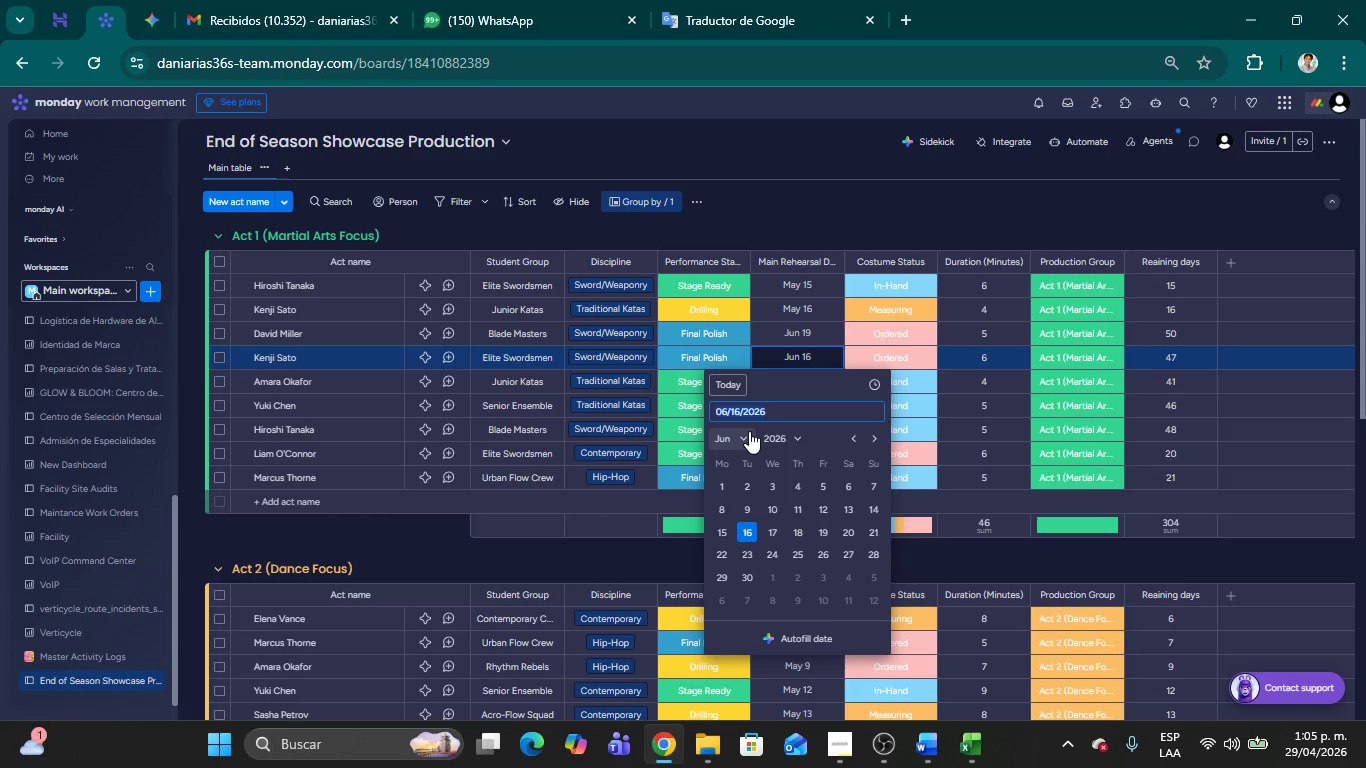 
left_click([794, 183])
 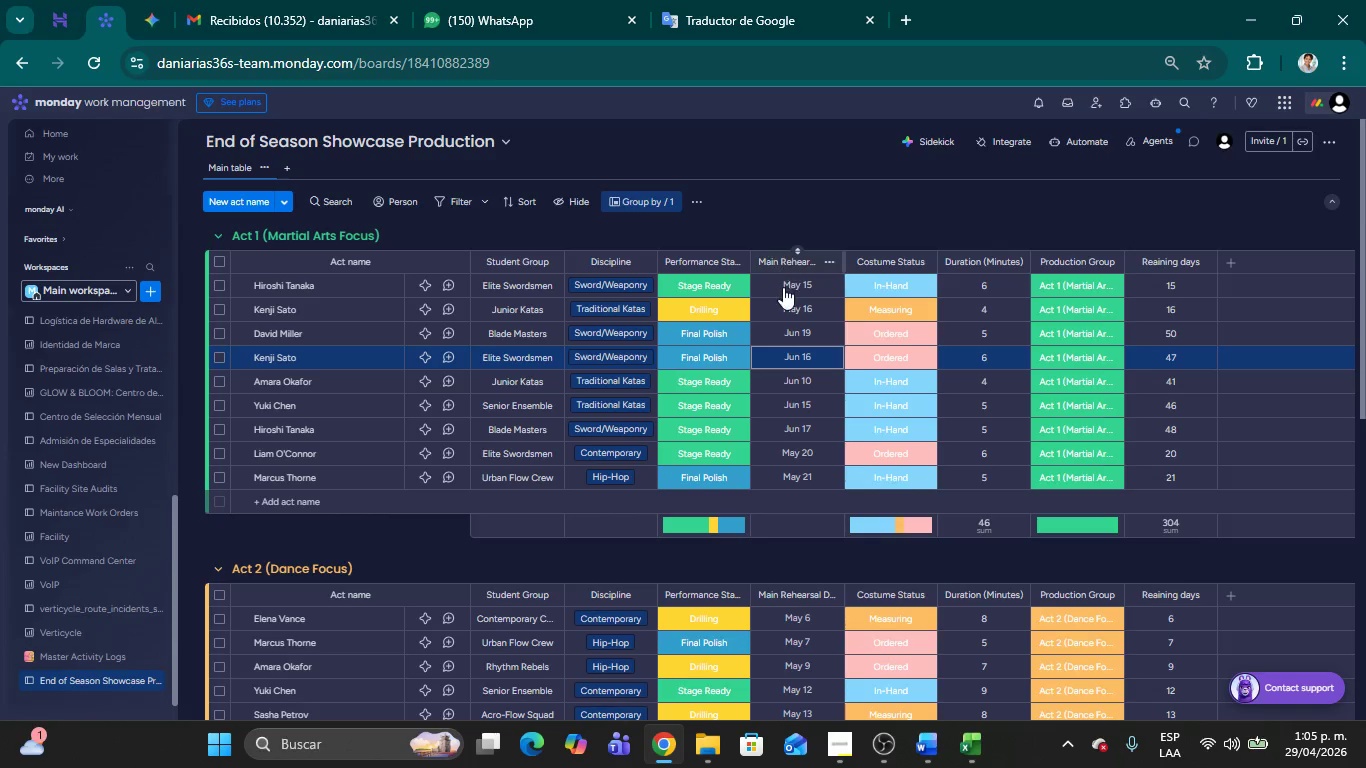 
left_click([783, 288])
 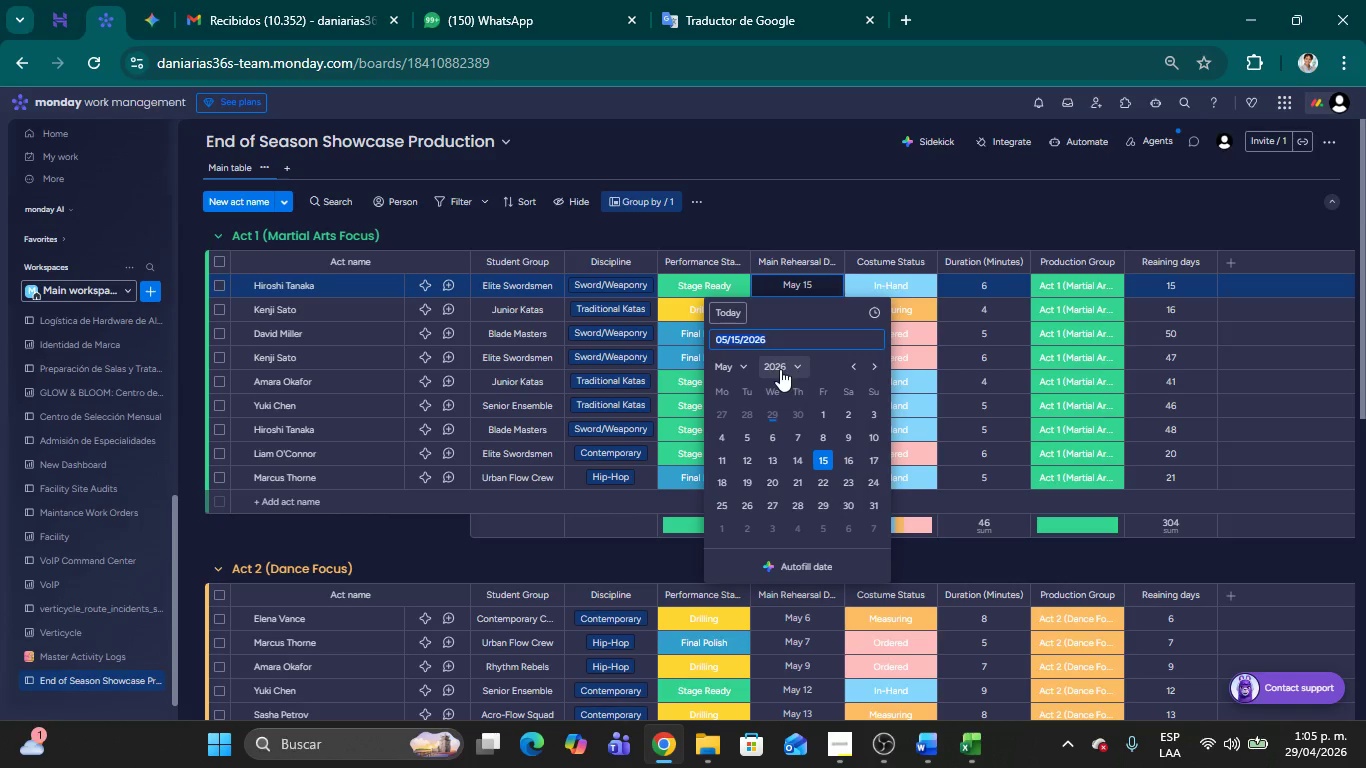 
left_click([741, 367])
 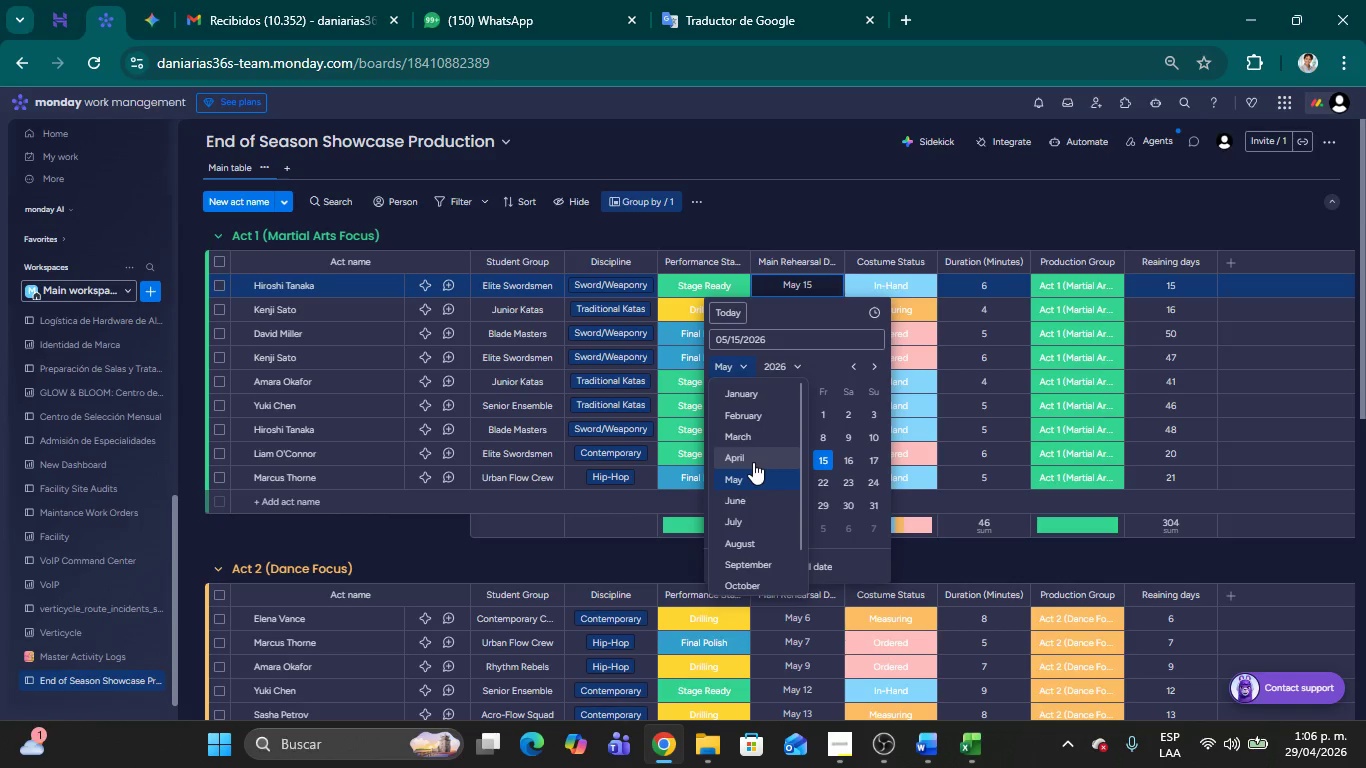 
left_click([749, 457])
 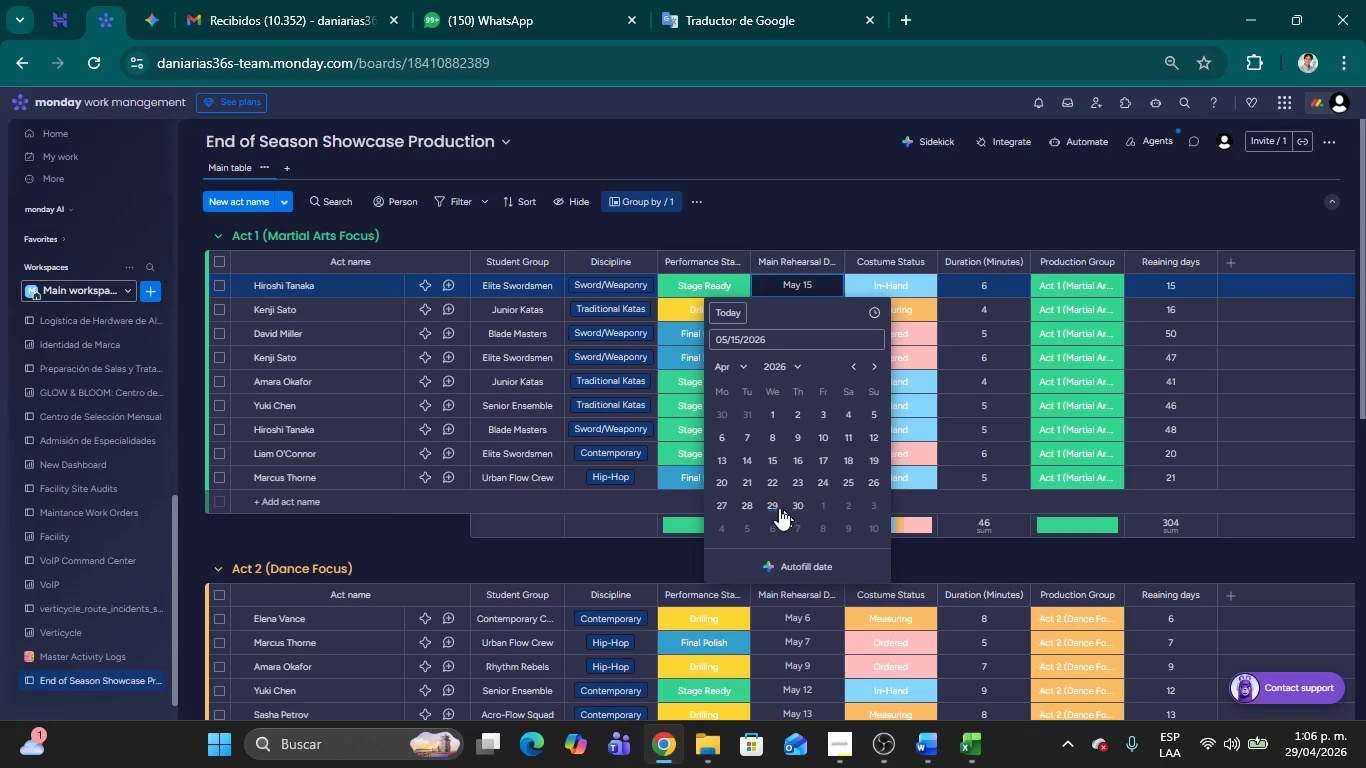 
left_click([770, 502])
 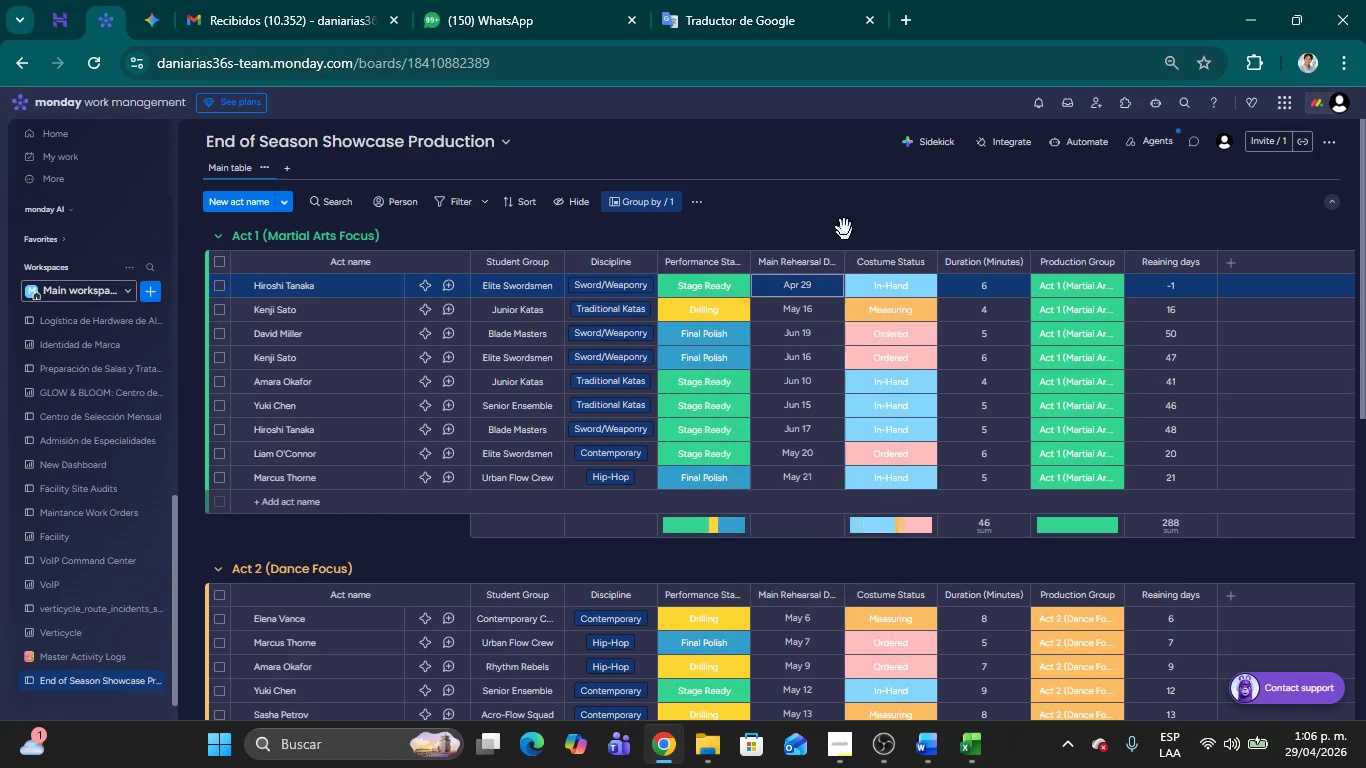 
left_click([839, 215])
 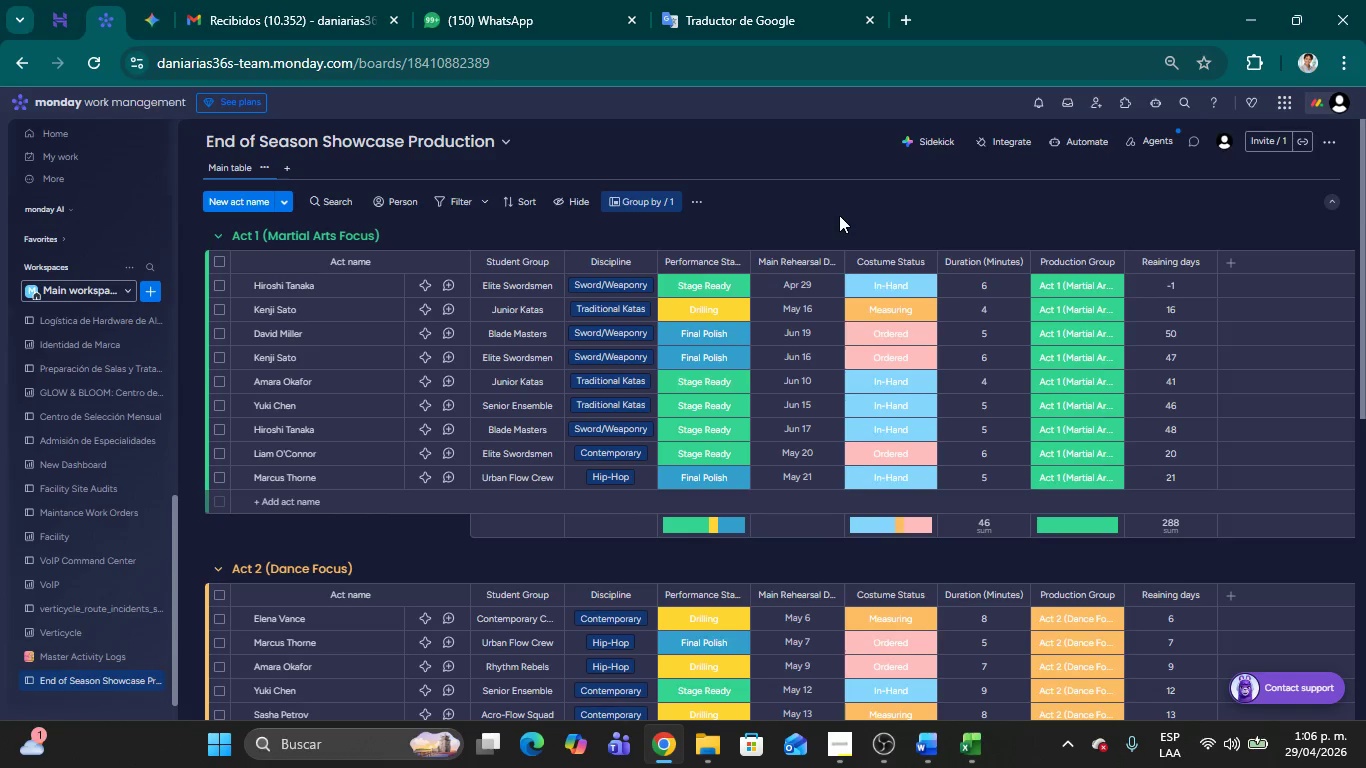 
wait(5.61)
 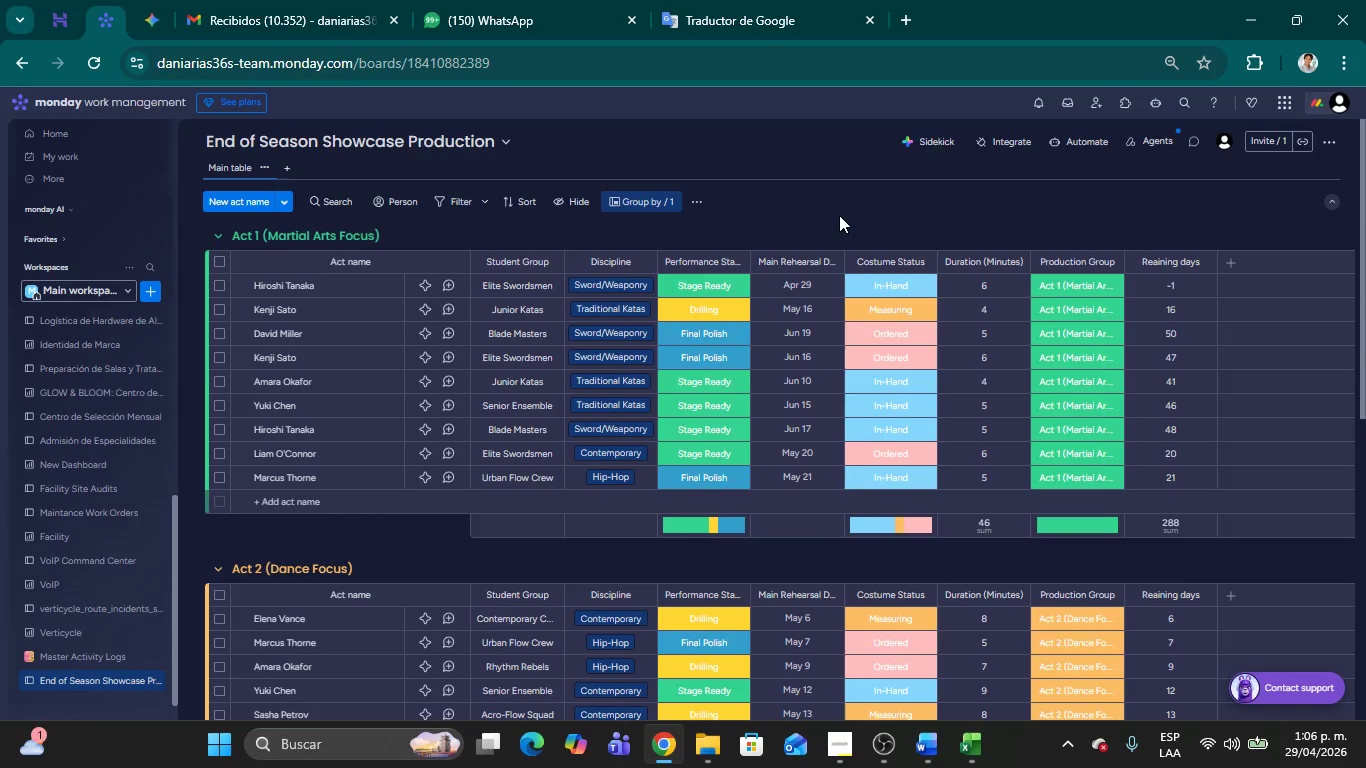 
scroll: coordinate [832, 491], scroll_direction: down, amount: 5.0
 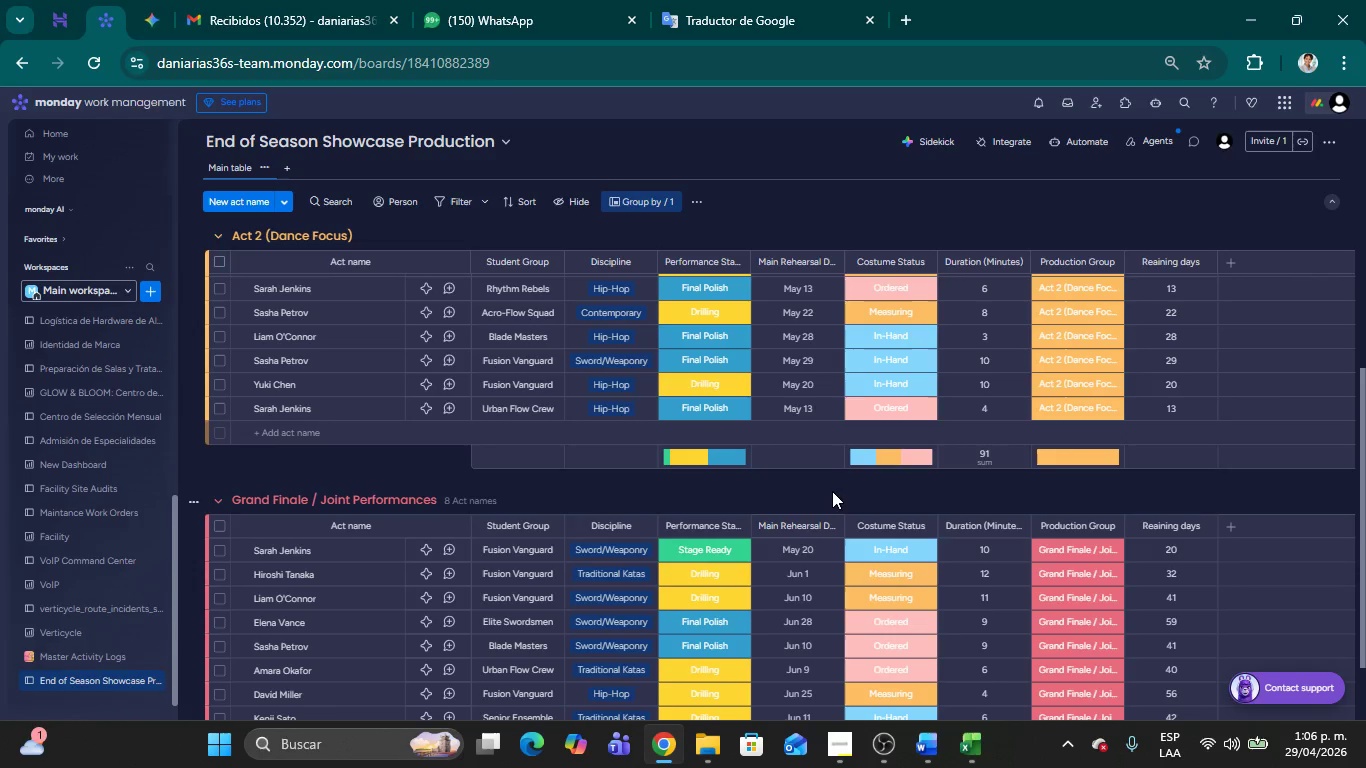 
scroll: coordinate [855, 230], scroll_direction: up, amount: 26.0
 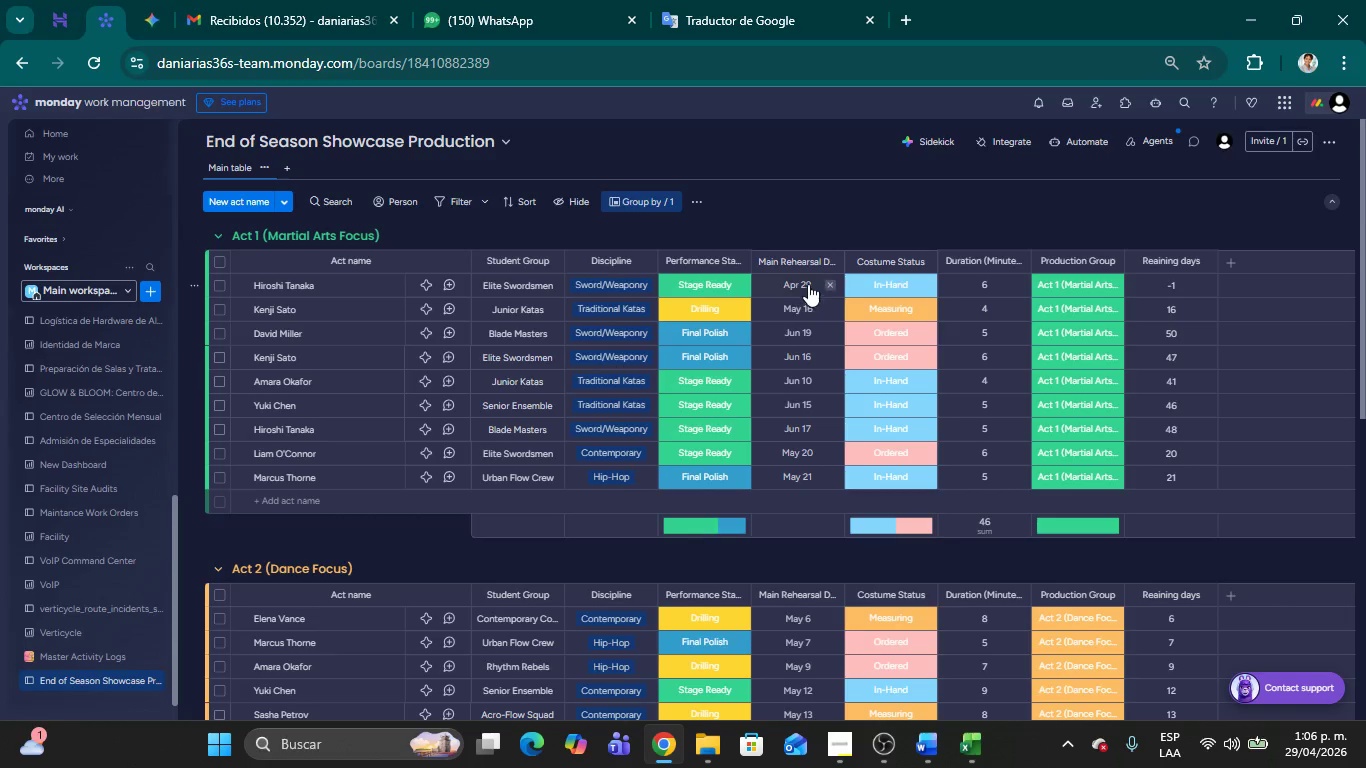 
left_click([808, 284])
 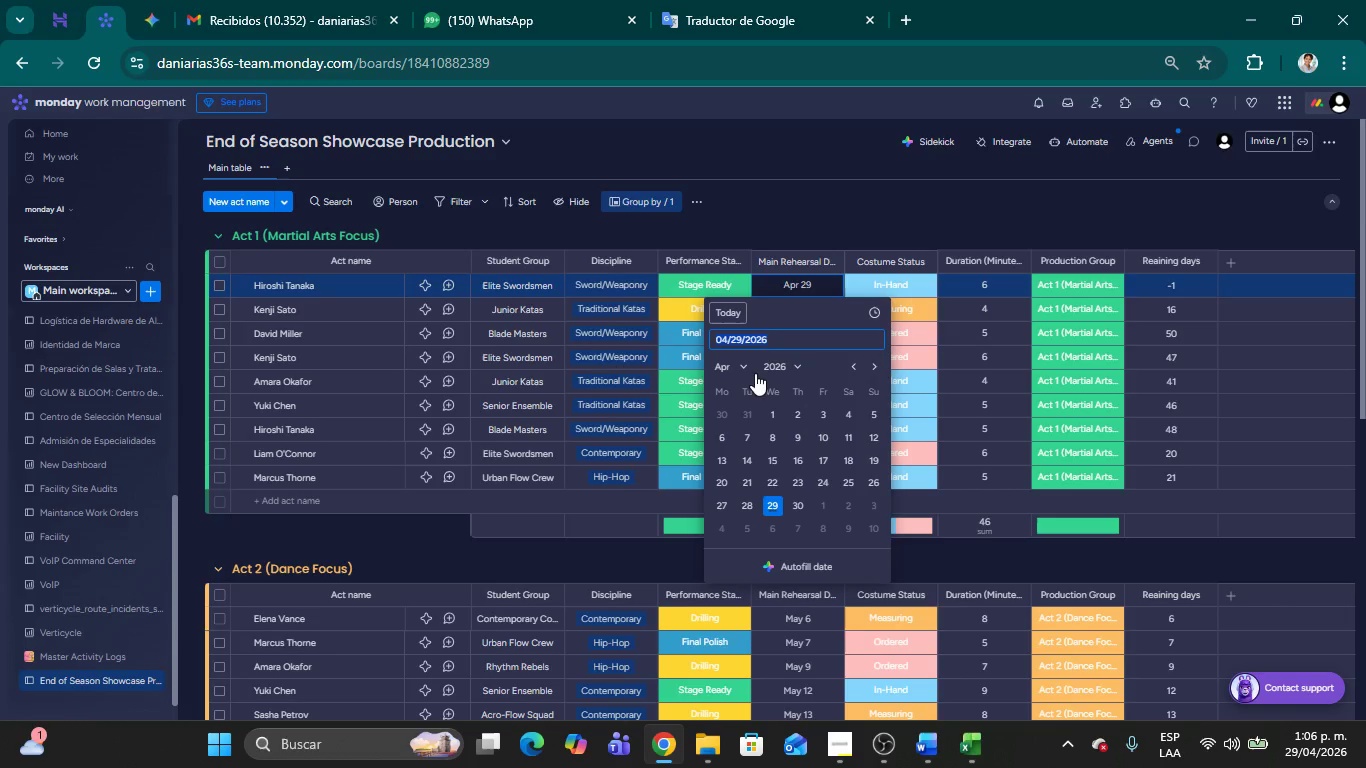 
left_click([747, 369])
 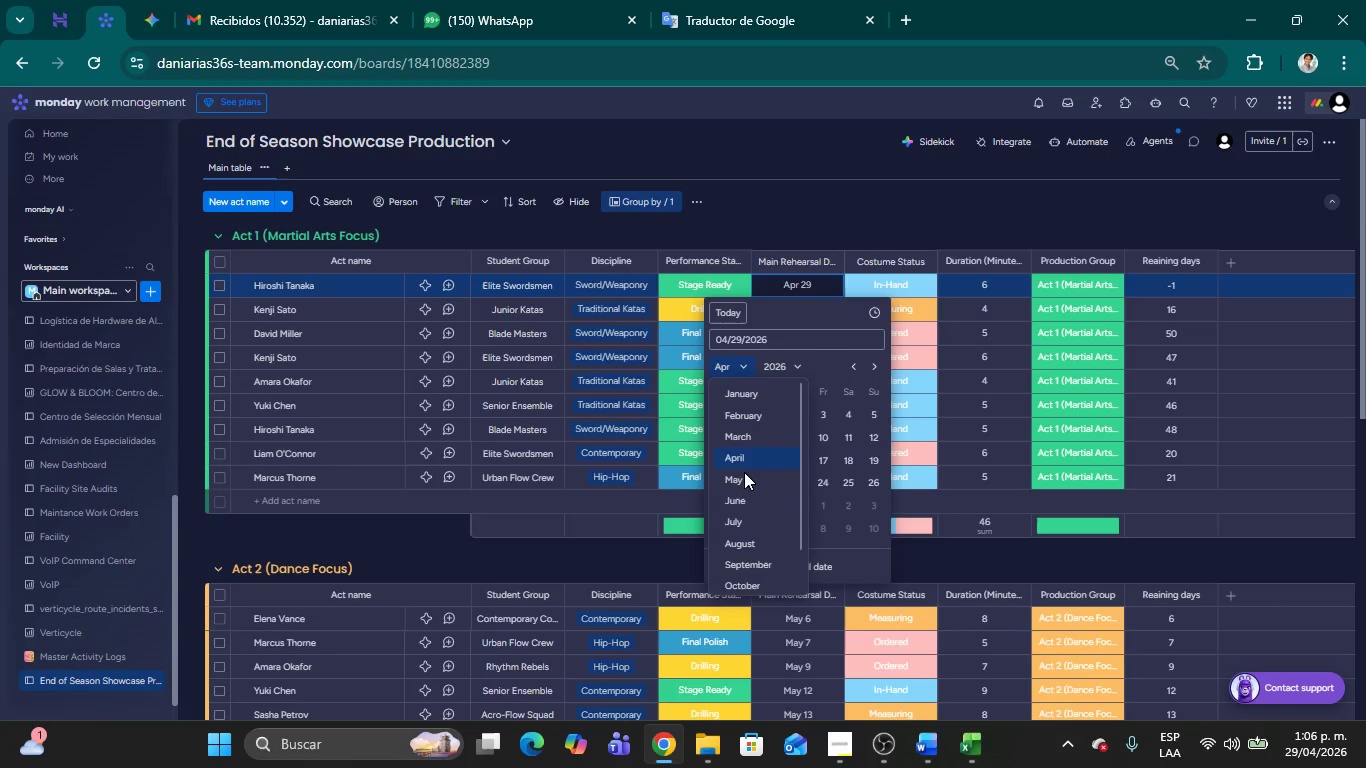 
left_click([734, 483])
 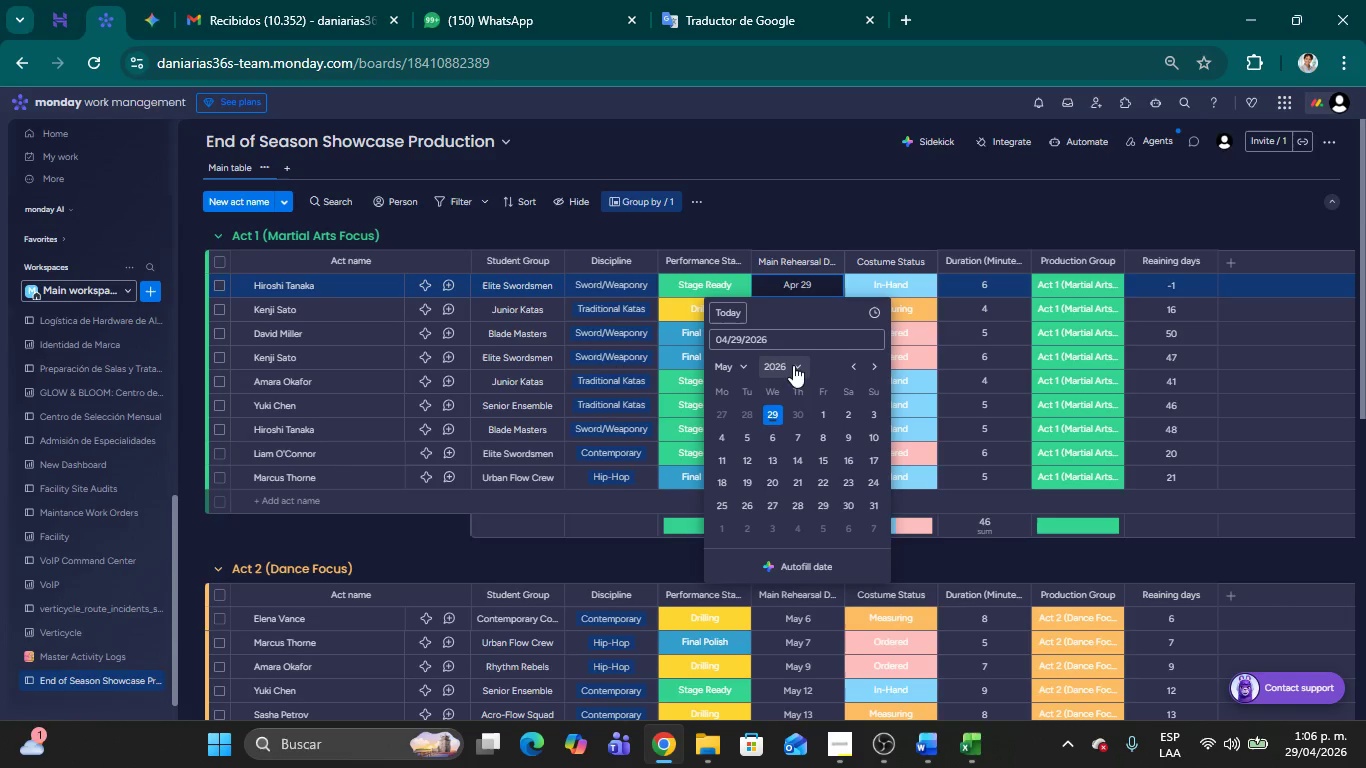 
left_click([799, 364])
 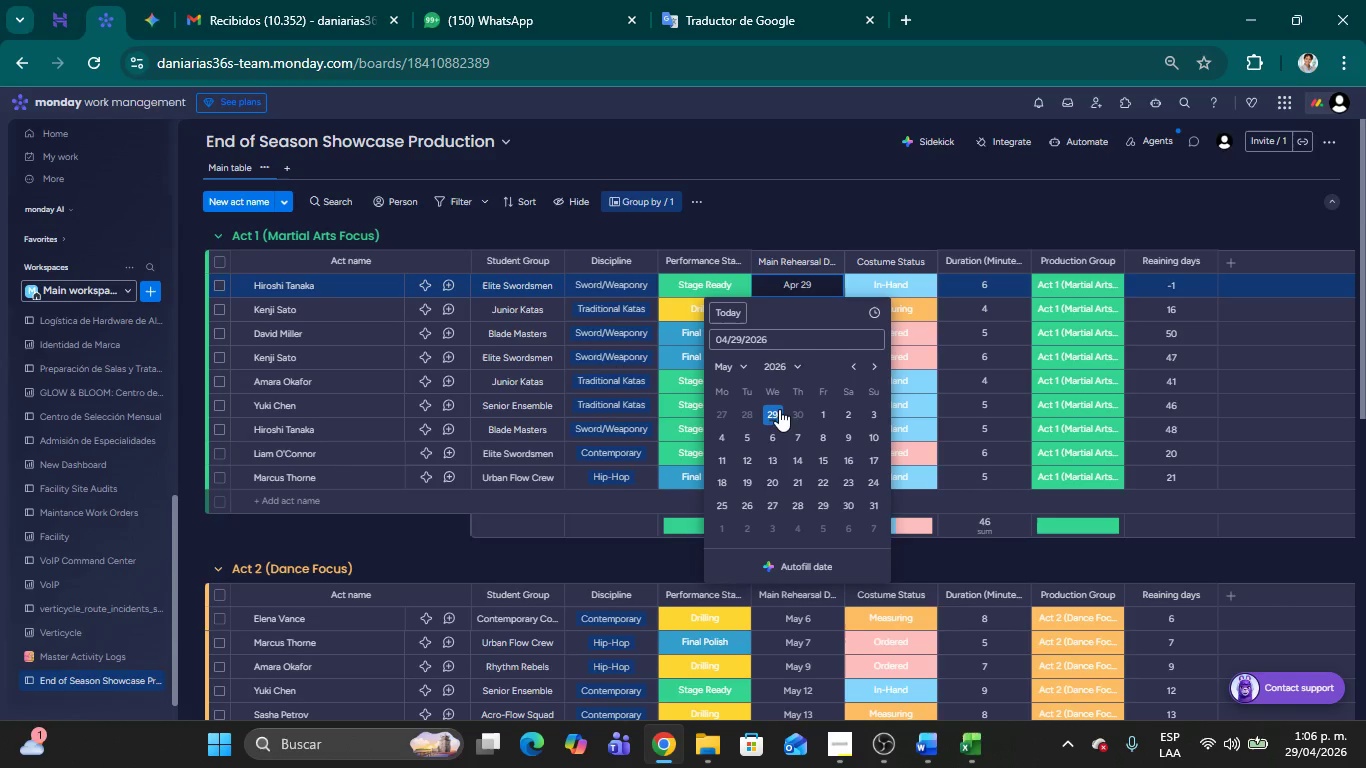 
left_click([771, 415])
 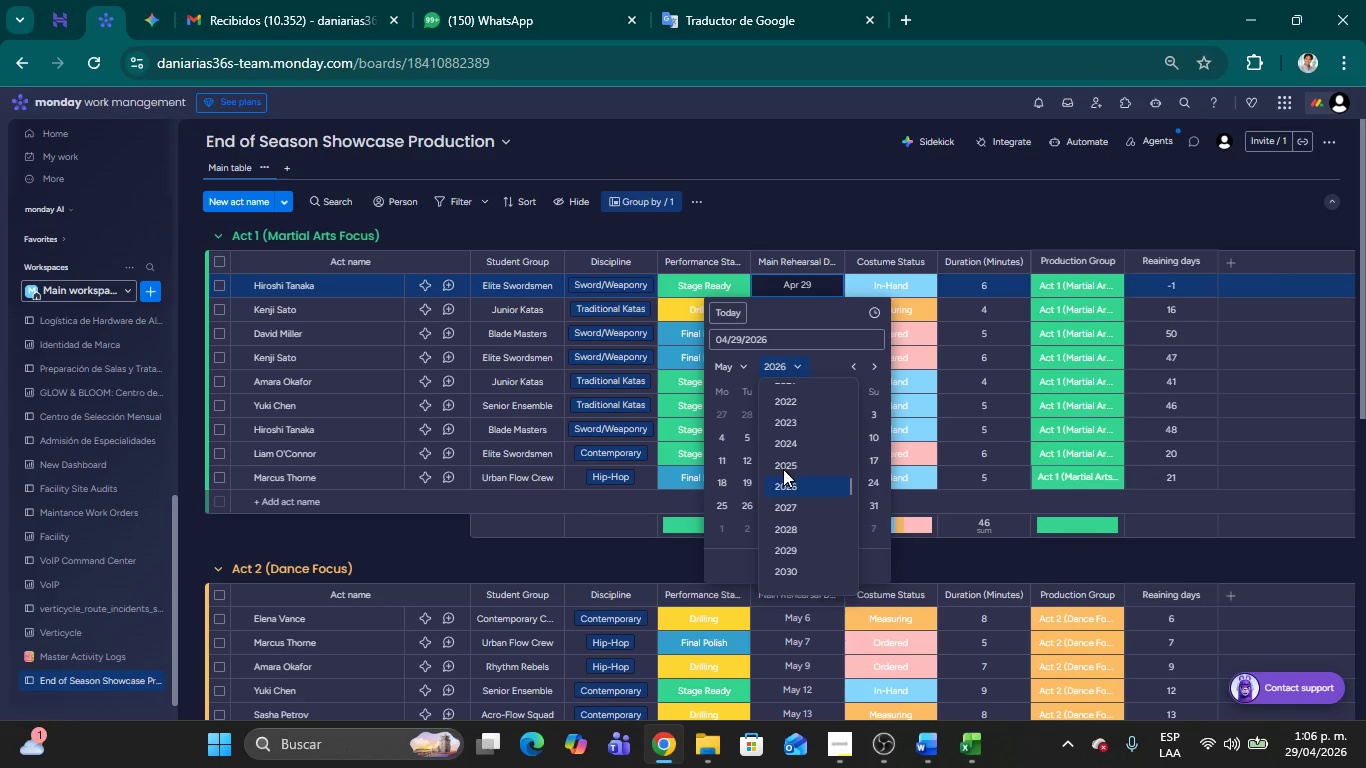 
left_click([784, 485])
 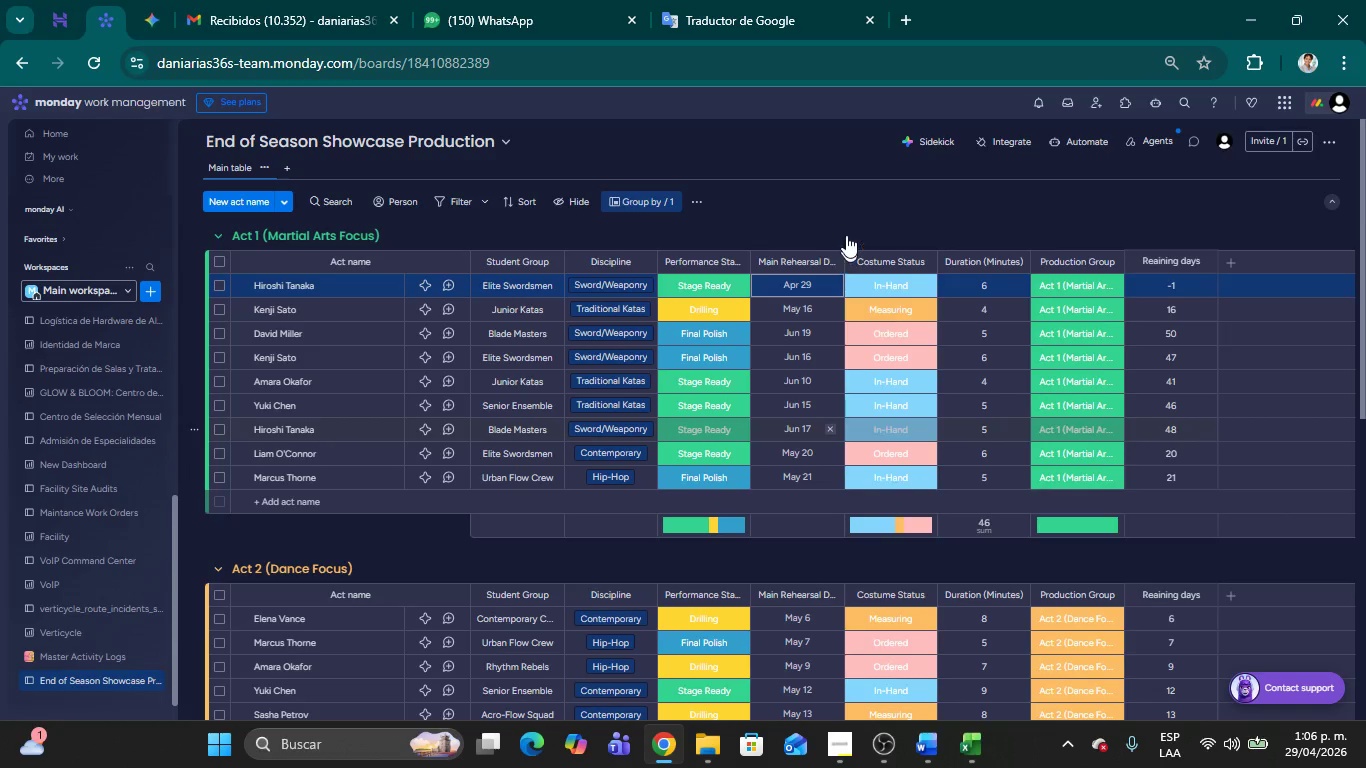 
left_click([846, 203])
 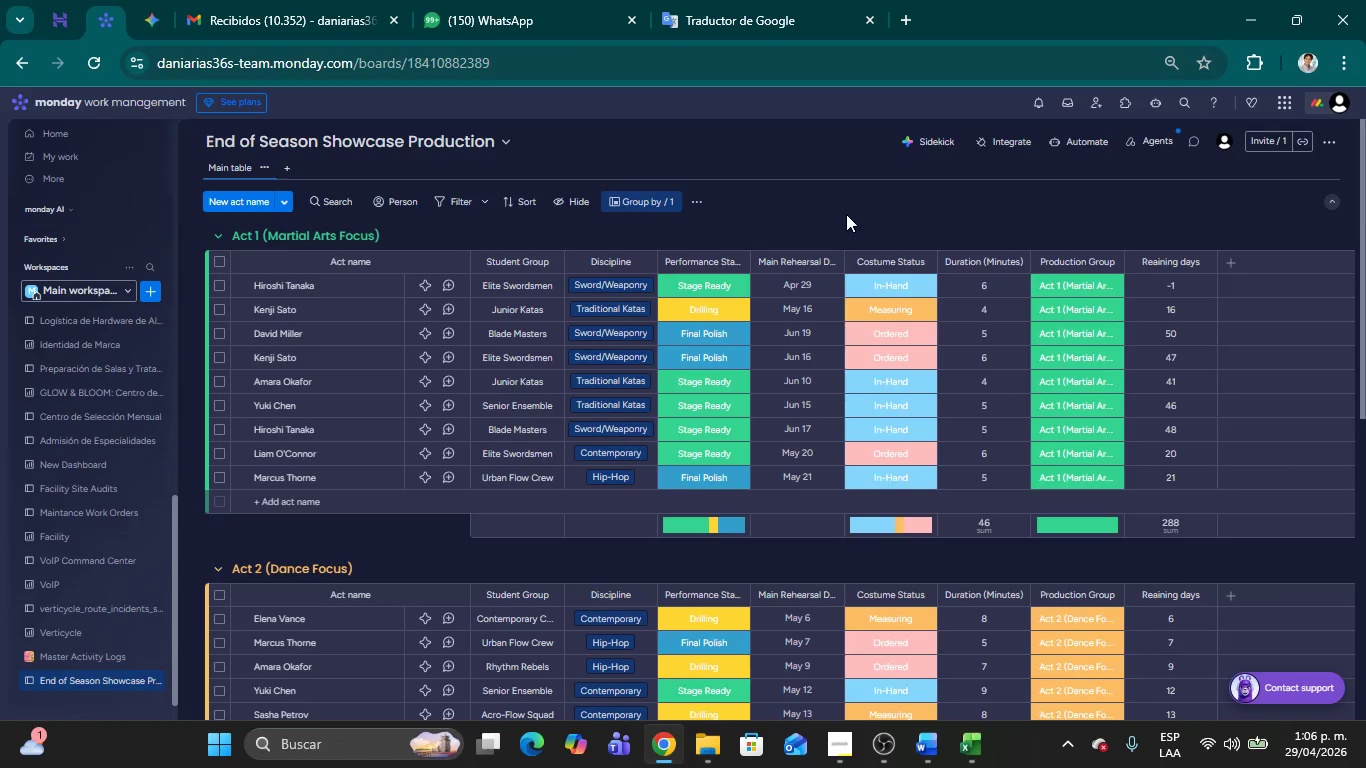 
left_click([805, 284])
 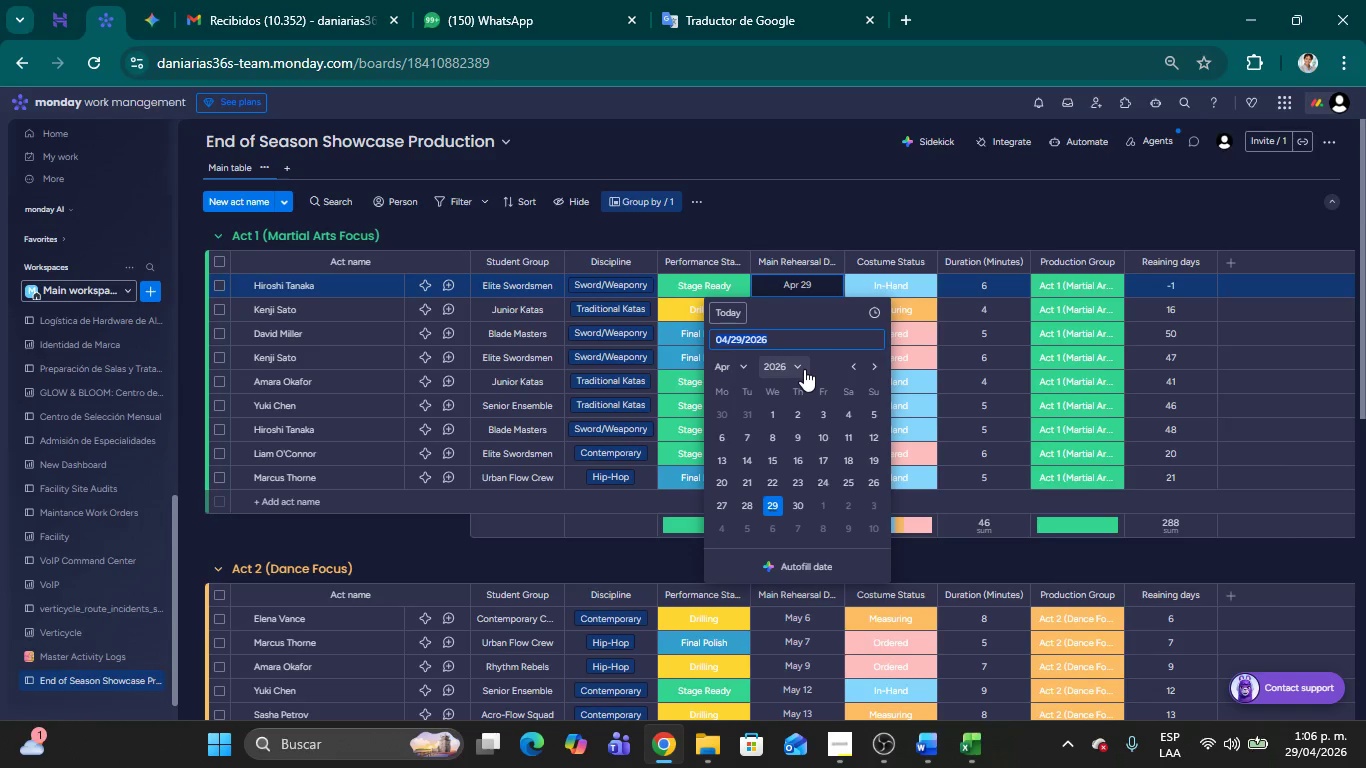 
left_click([795, 363])
 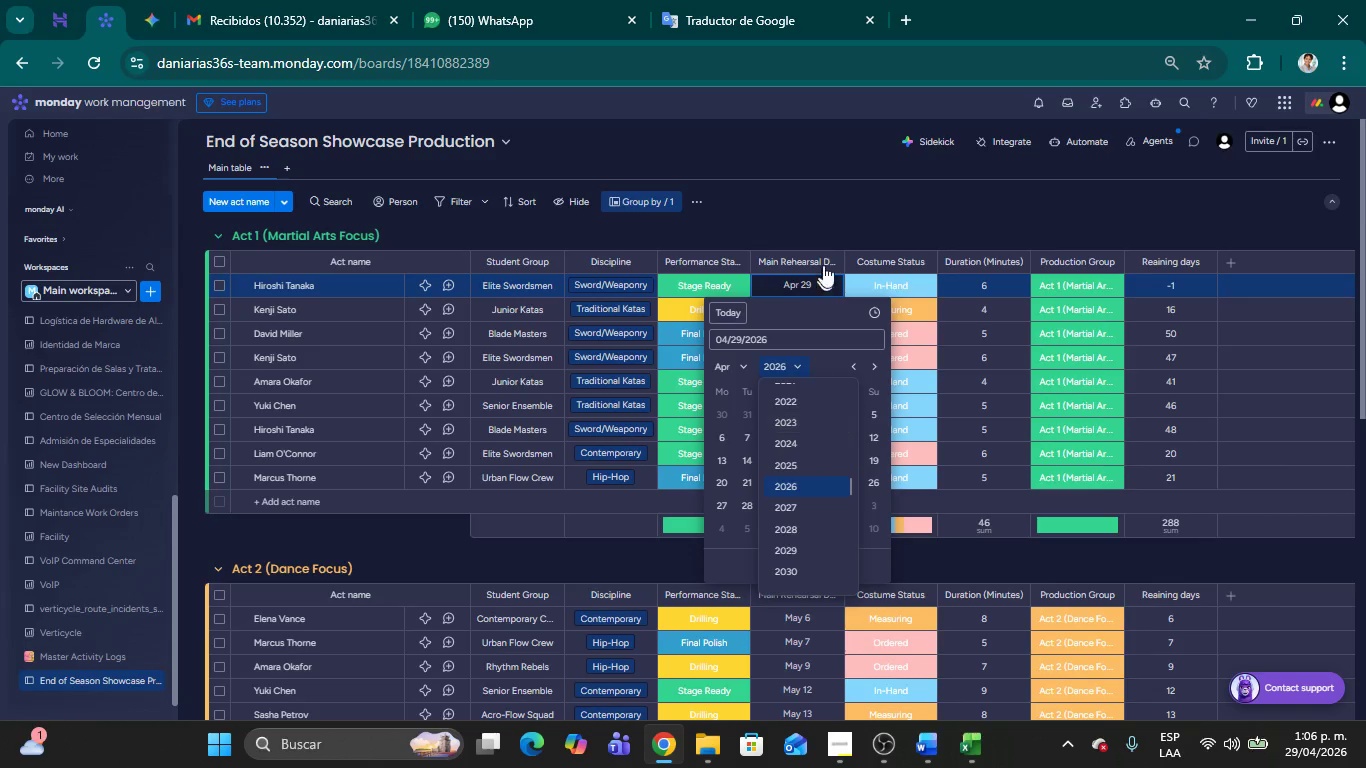 
left_click([823, 220])
 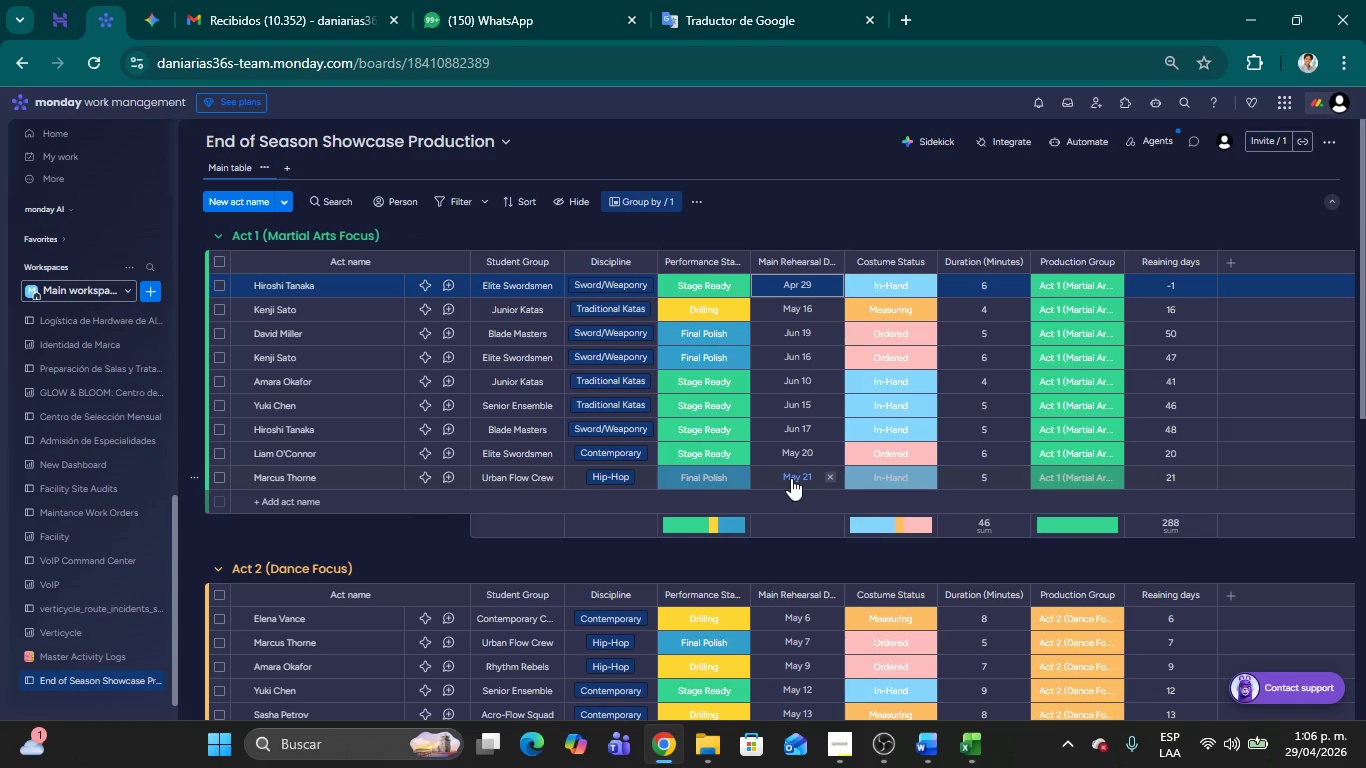 
left_click([791, 478])
 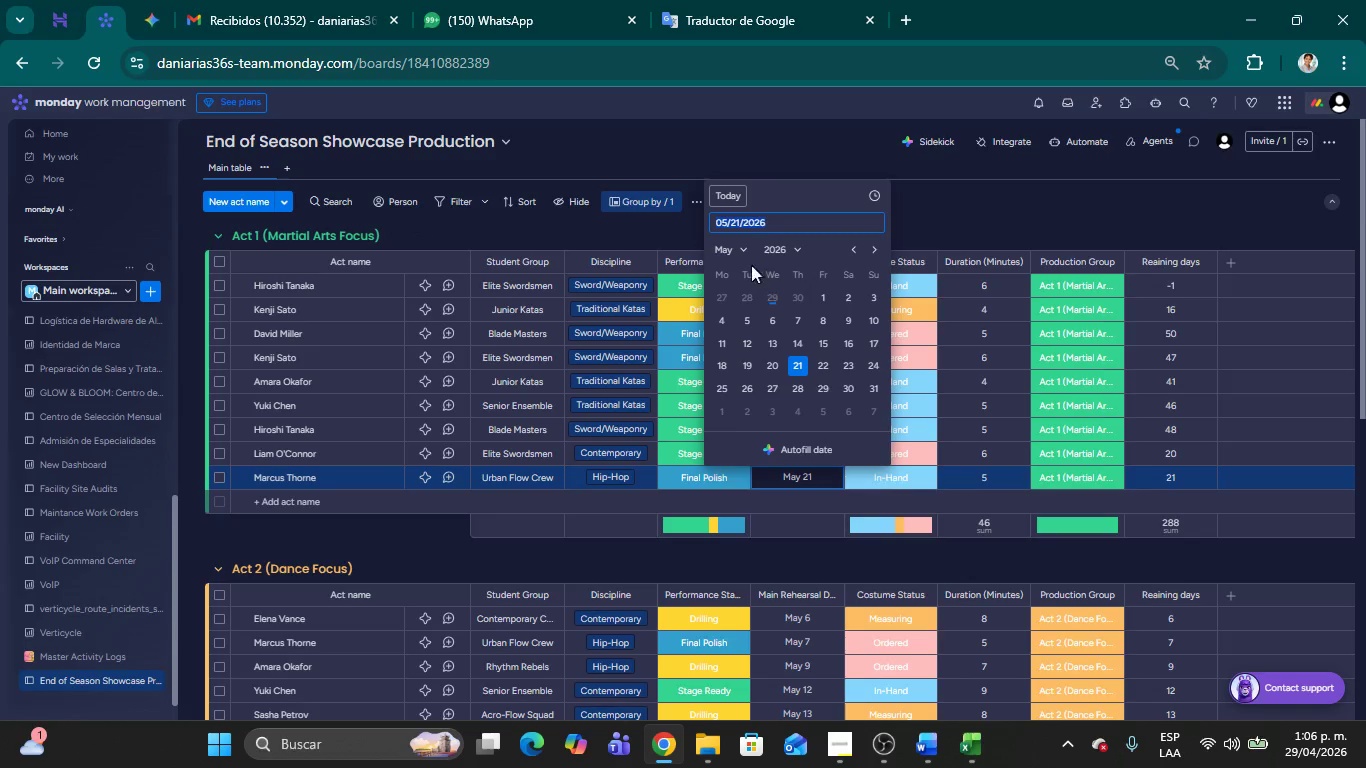 
left_click([745, 248])
 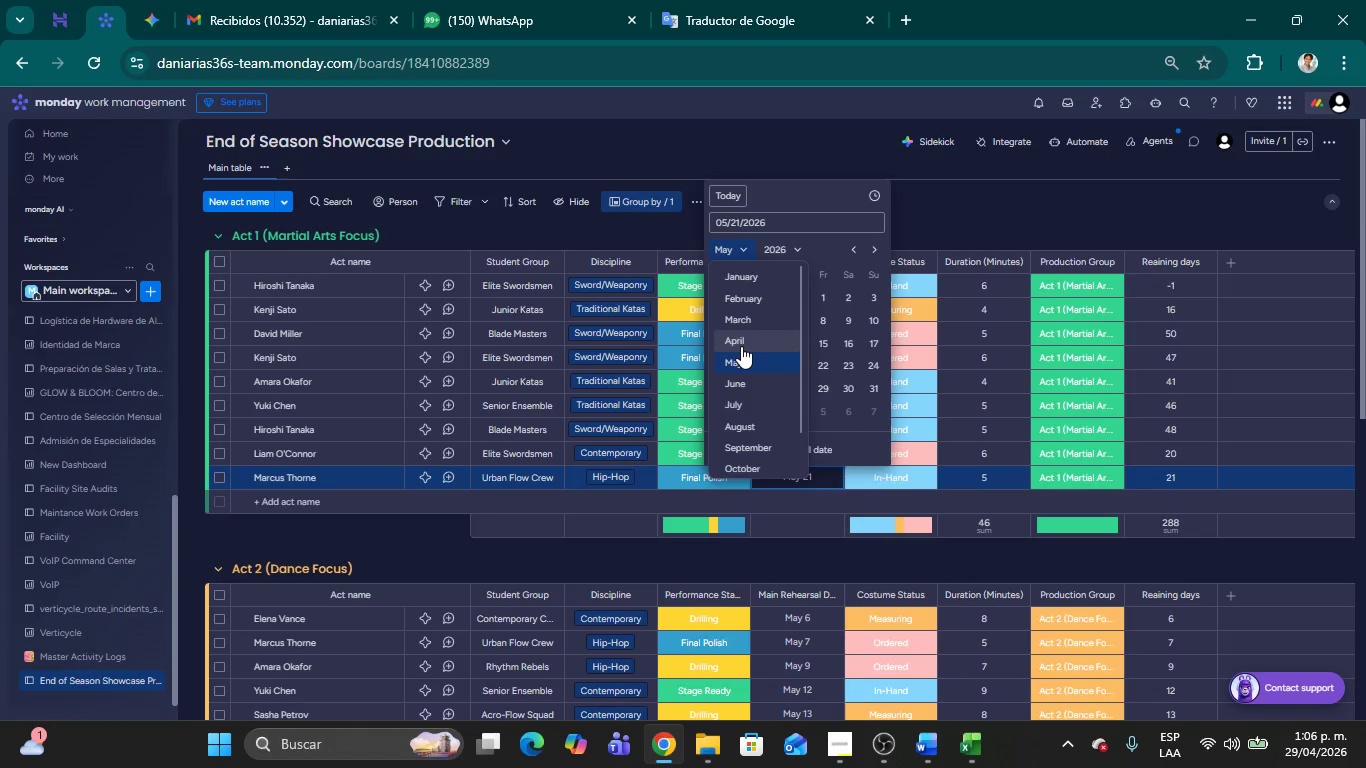 
left_click([741, 345])
 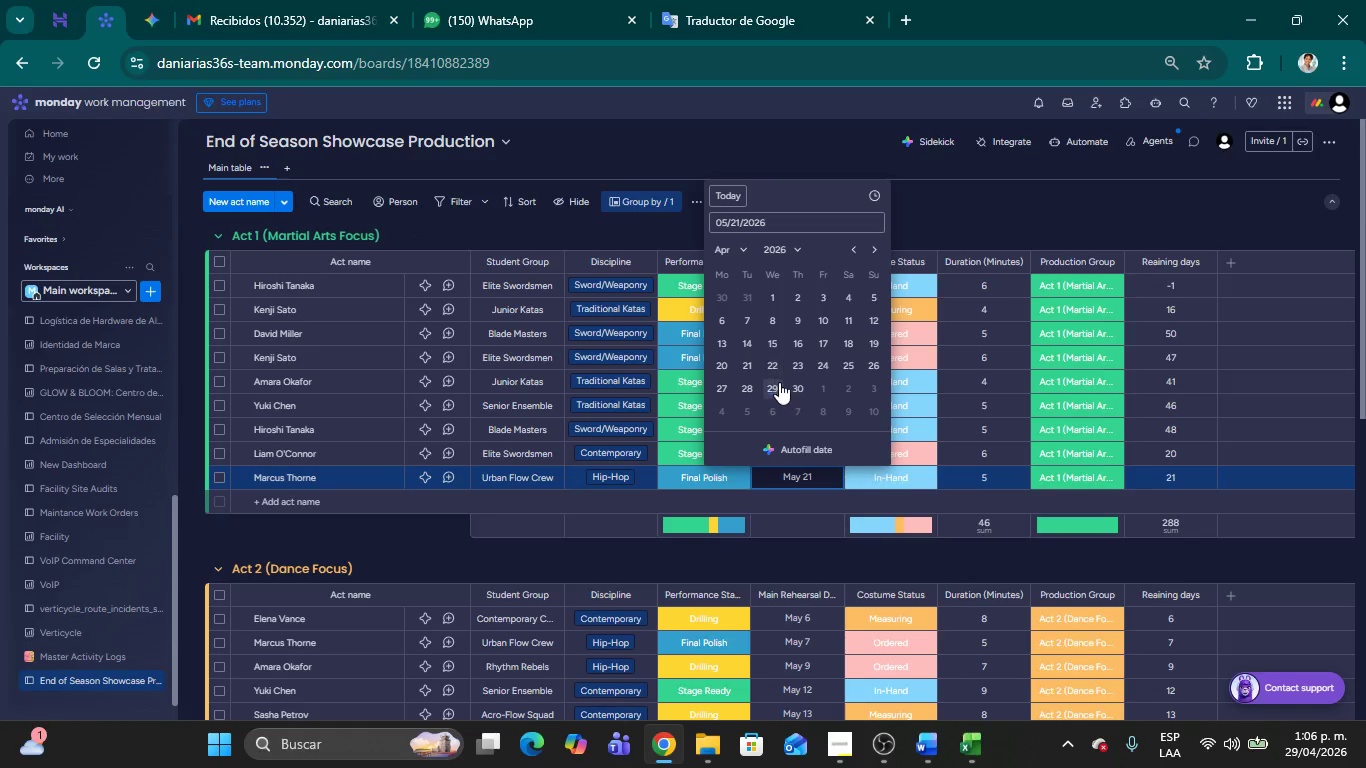 
left_click([771, 387])
 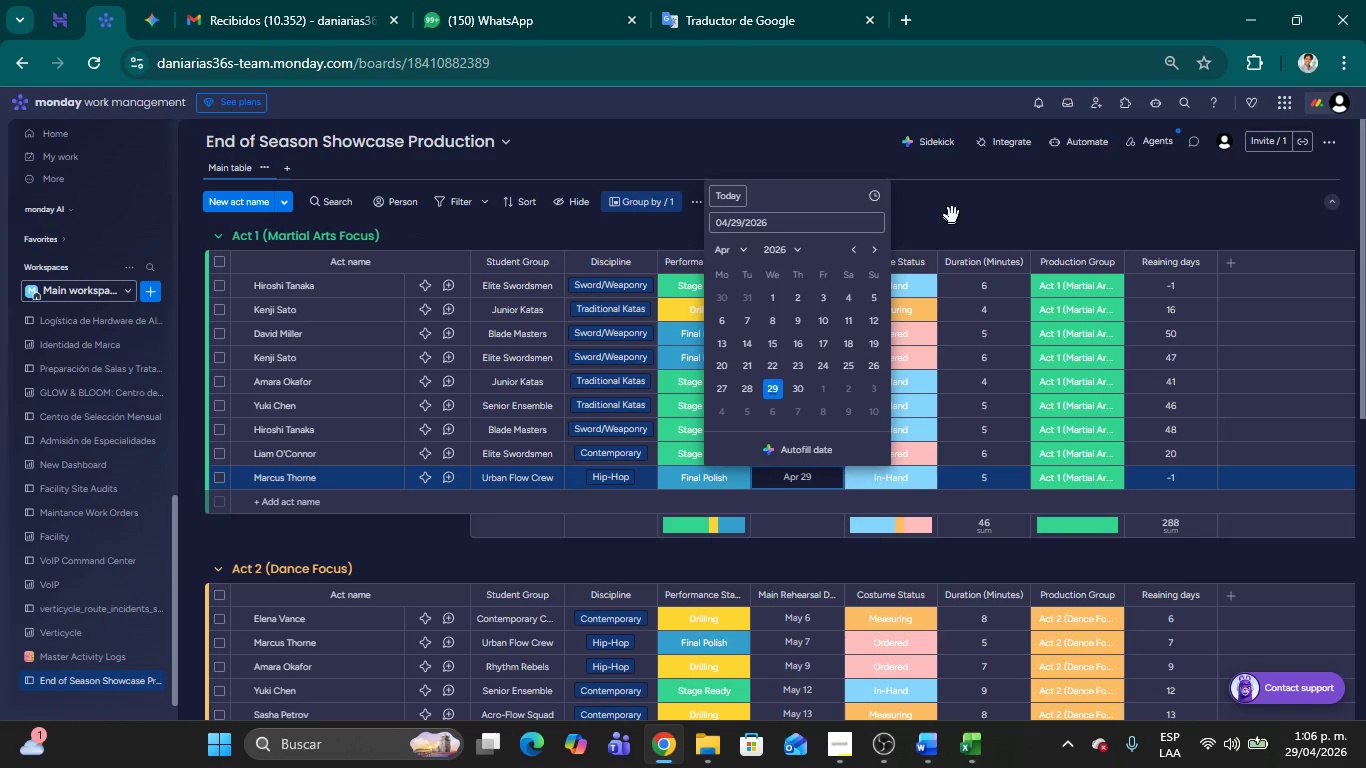 
left_click([952, 208])
 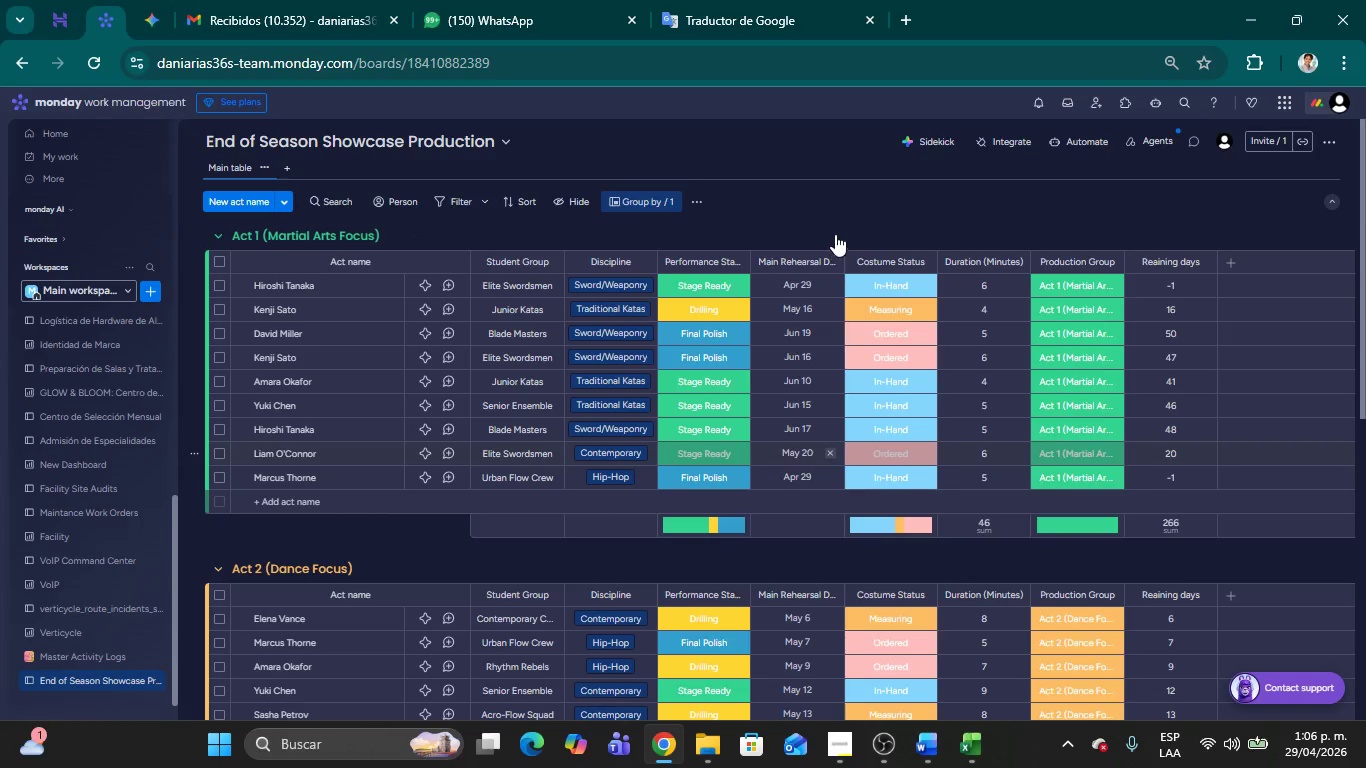 
left_click([801, 181])
 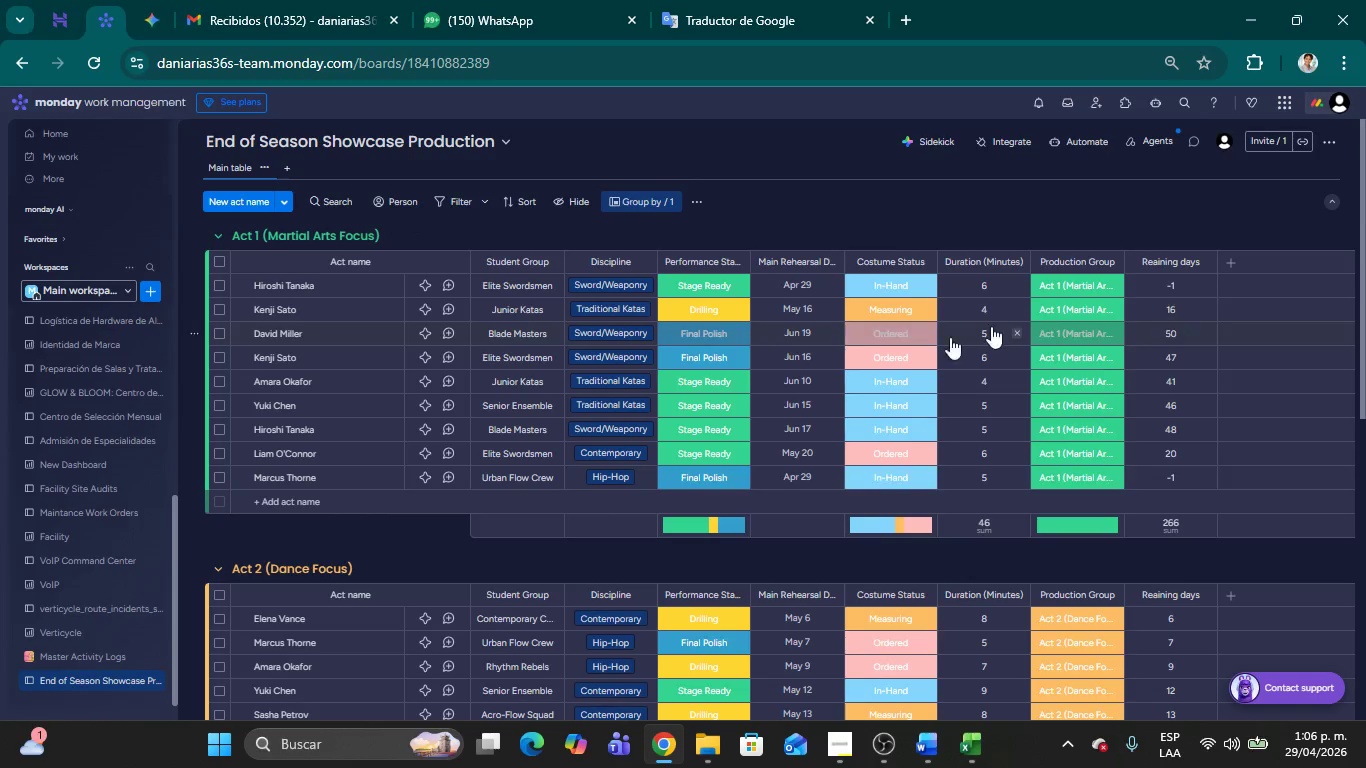 
scroll: coordinate [782, 511], scroll_direction: down, amount: 3.0
 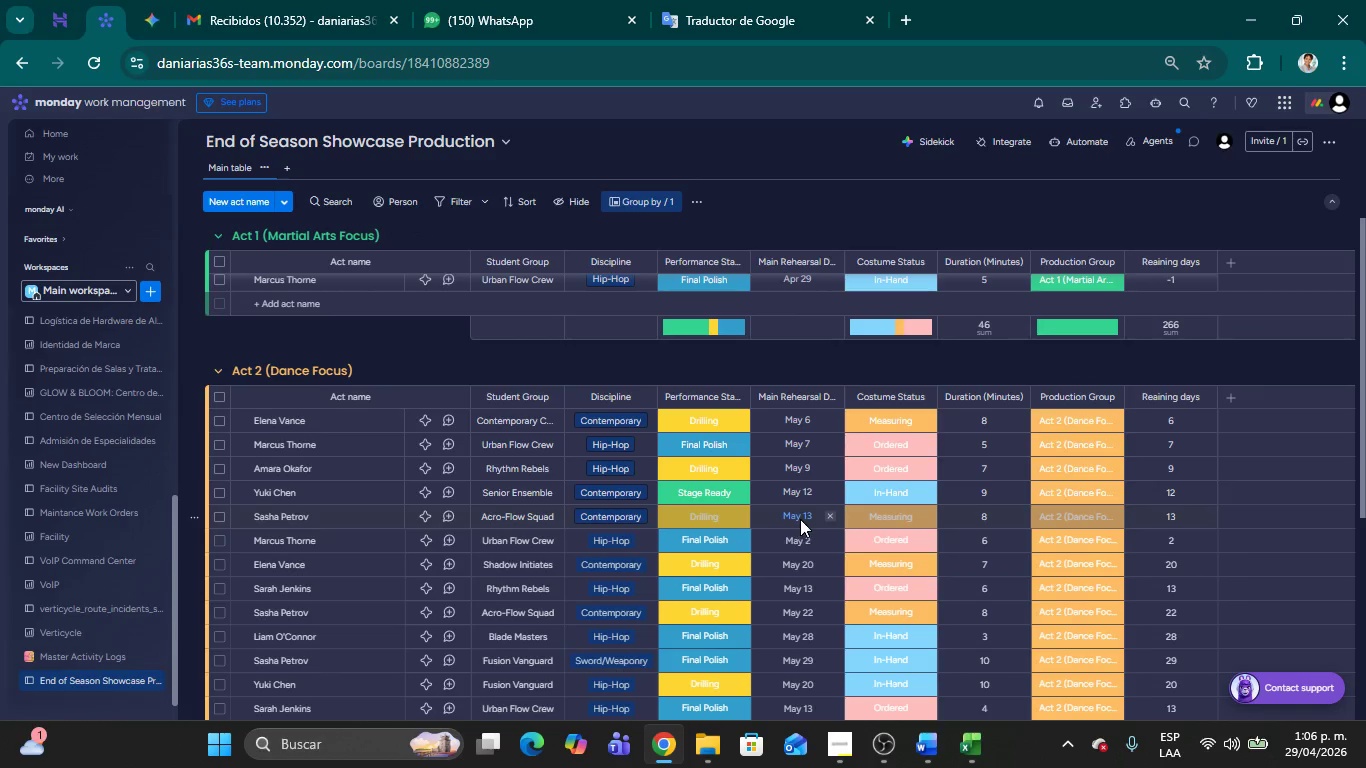 
scroll: coordinate [808, 515], scroll_direction: up, amount: 13.0
 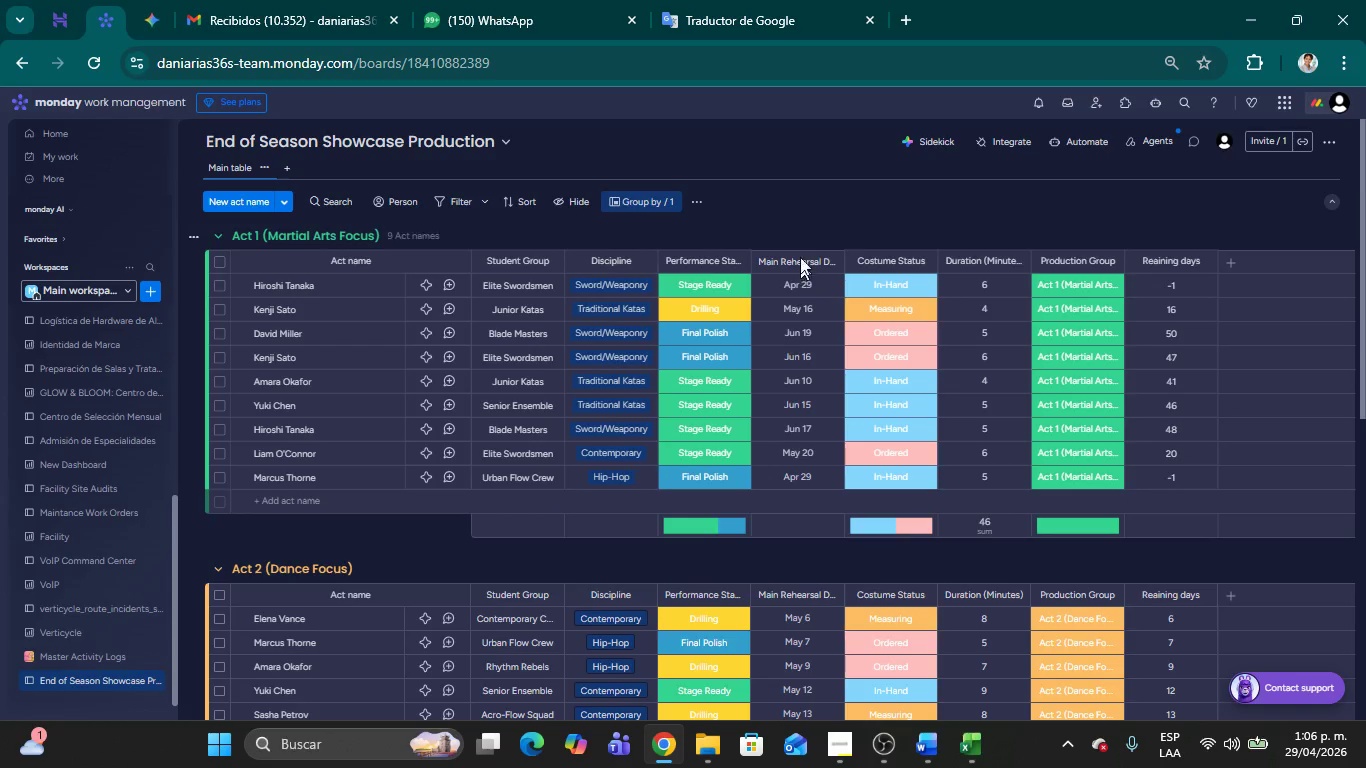 
left_click([813, 193])
 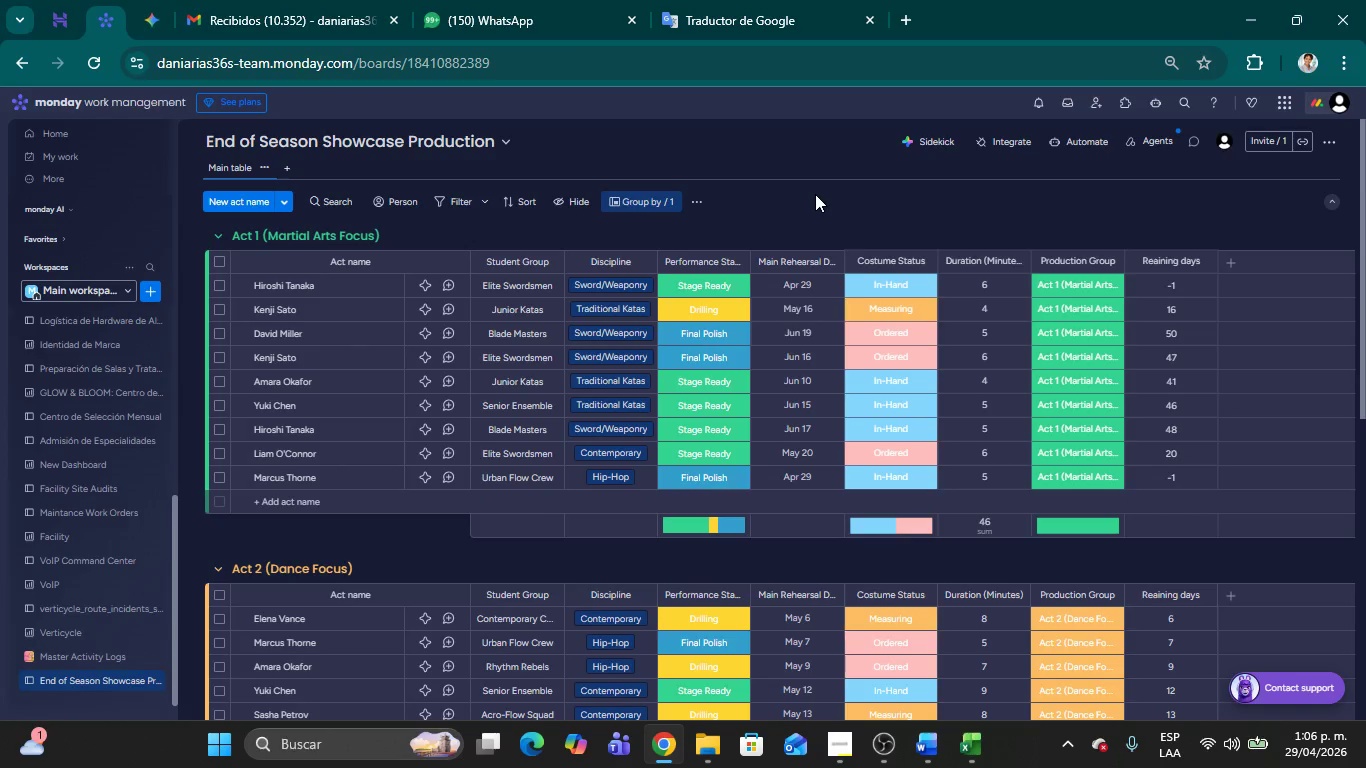 
left_click([815, 194])
 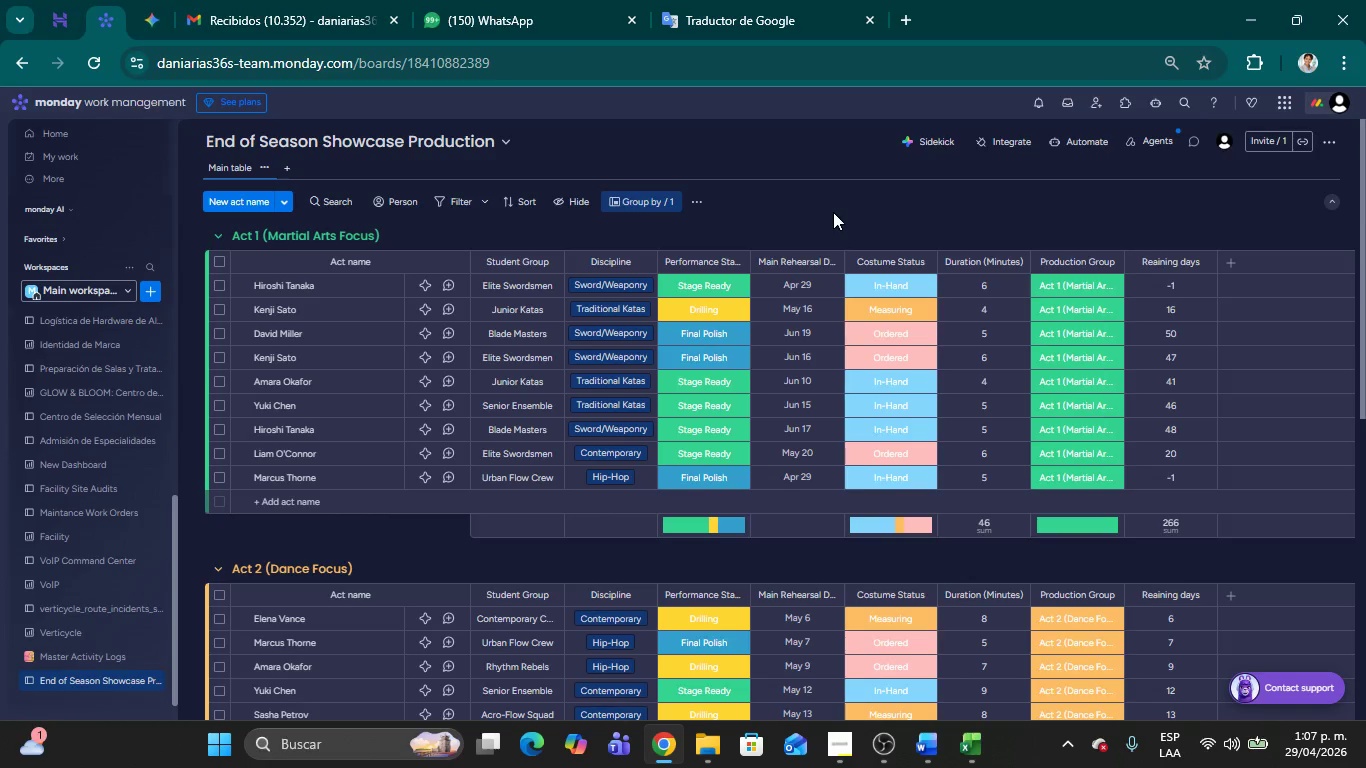 
wait(13.28)
 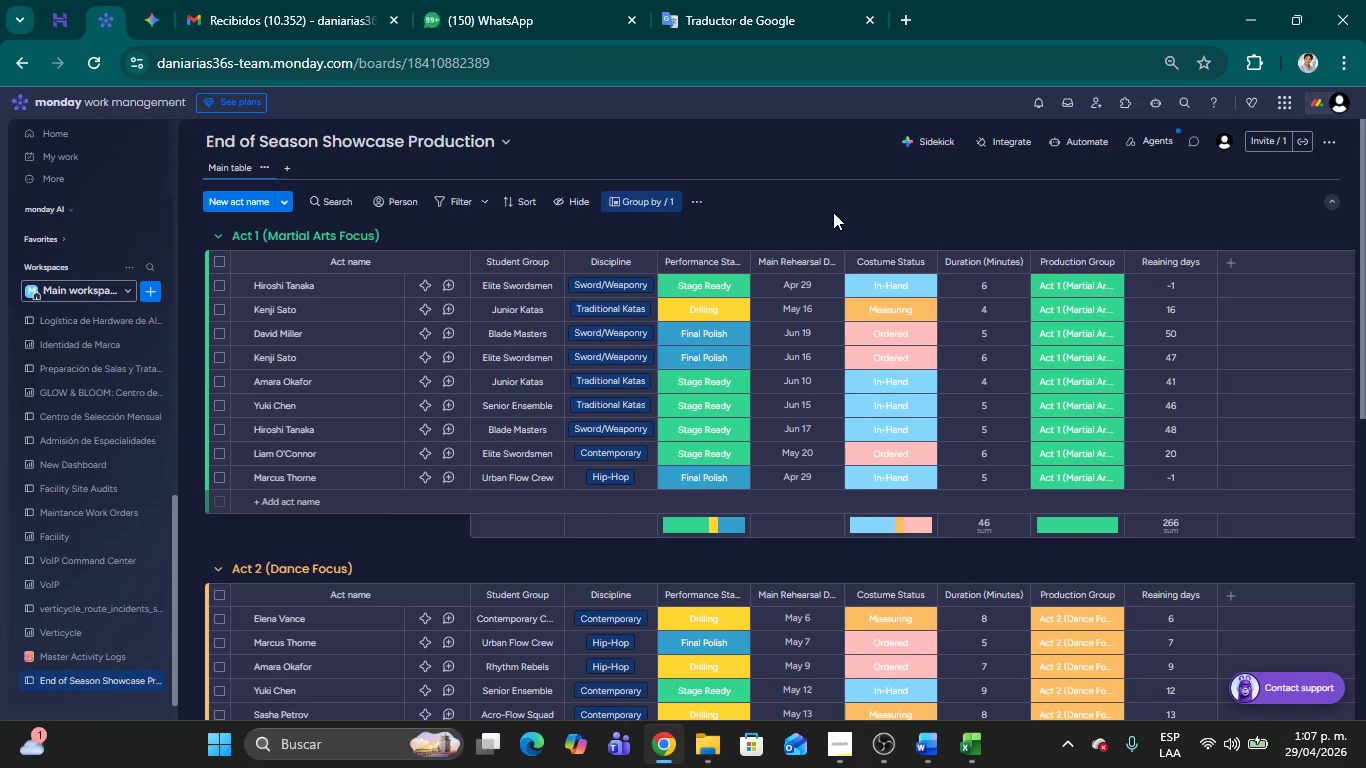 
left_click([902, 193])
 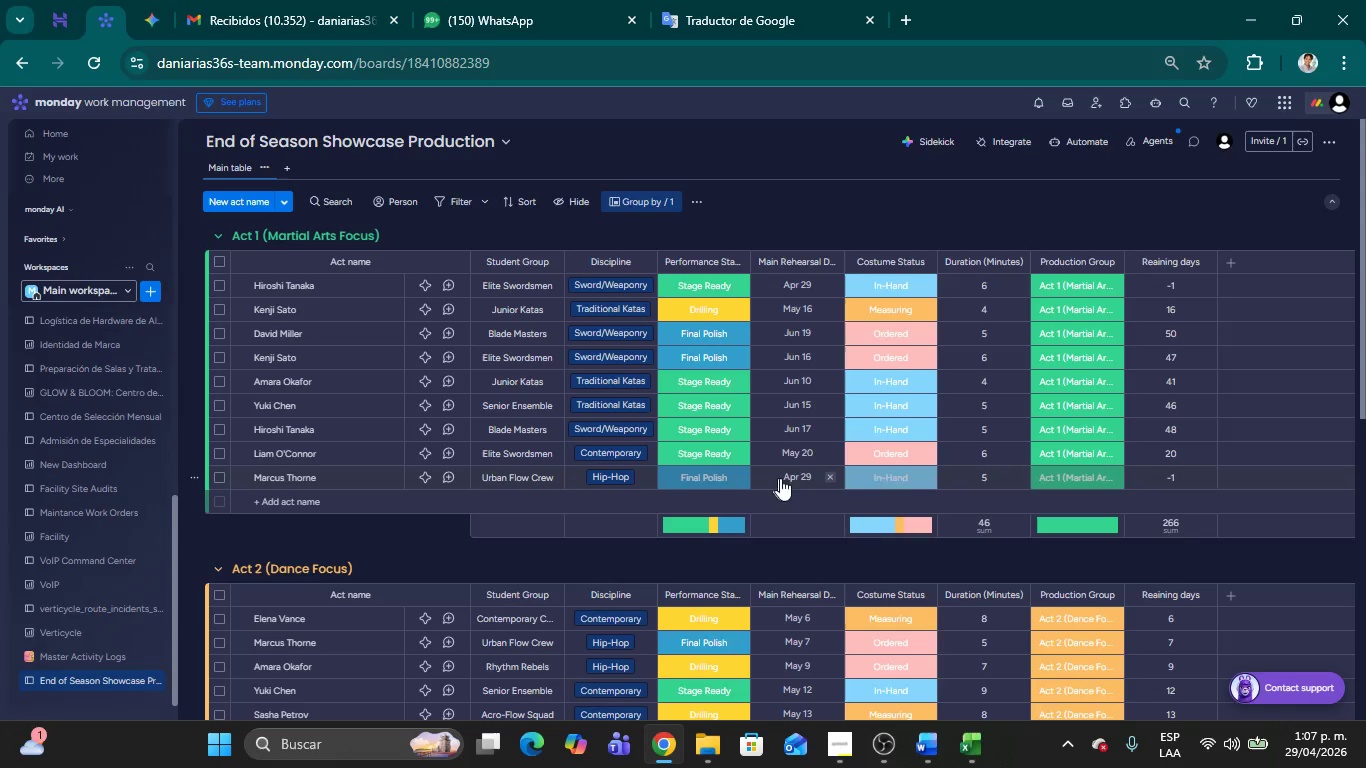 
left_click([798, 479])
 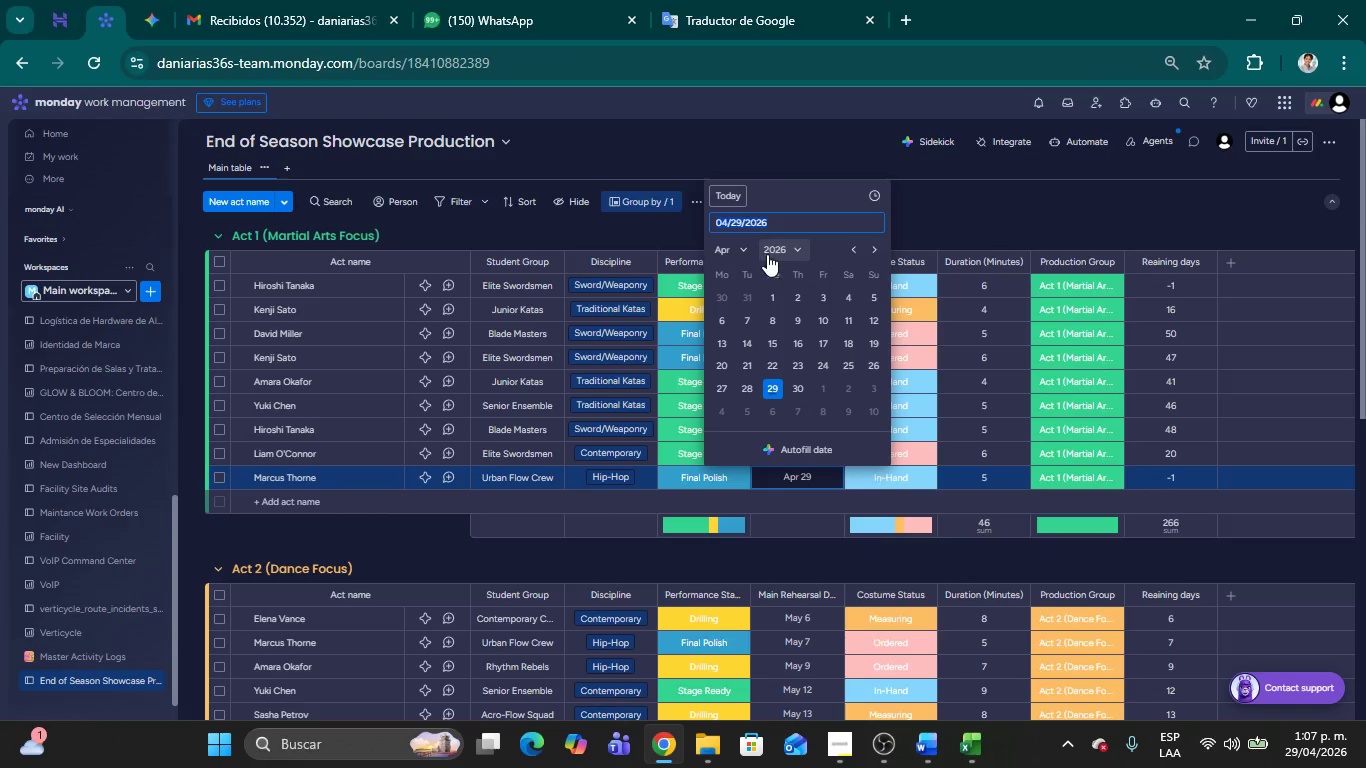 
left_click([770, 390])
 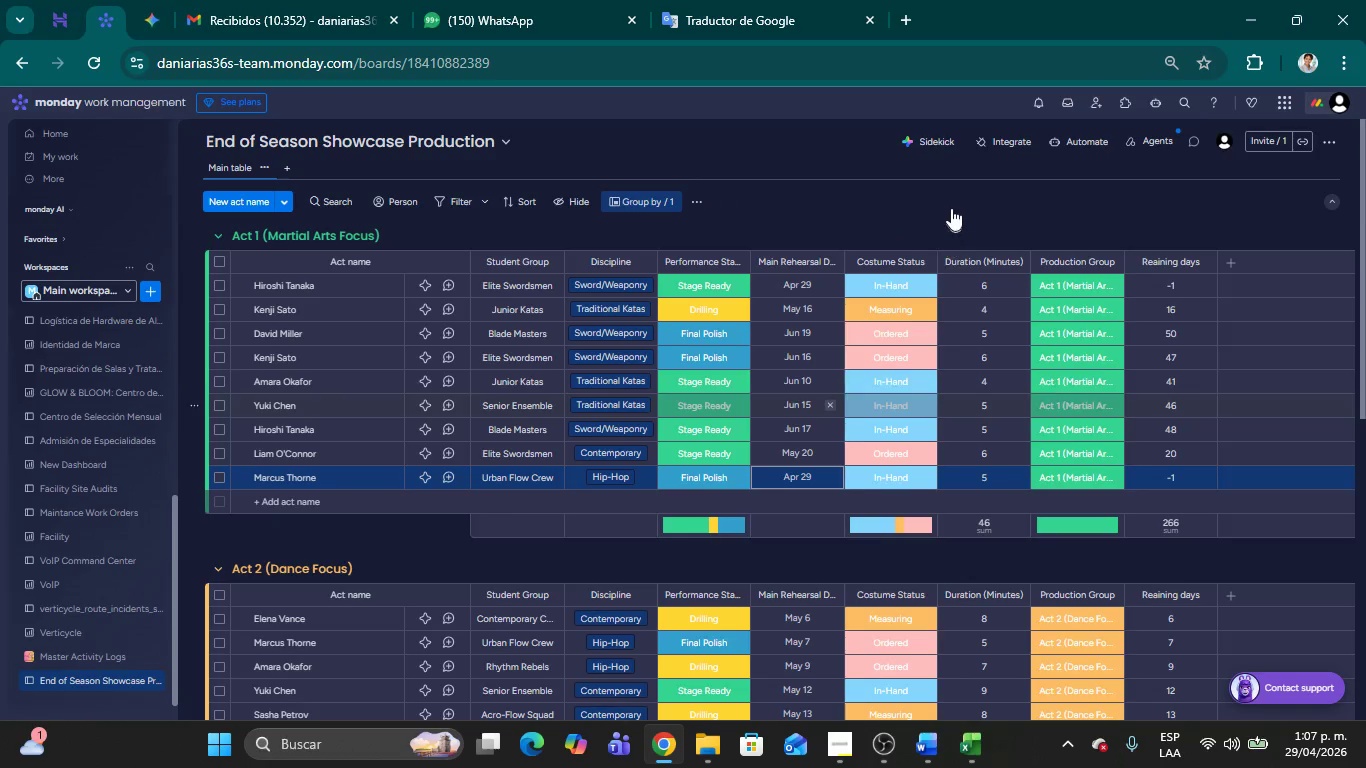 
left_click([946, 203])
 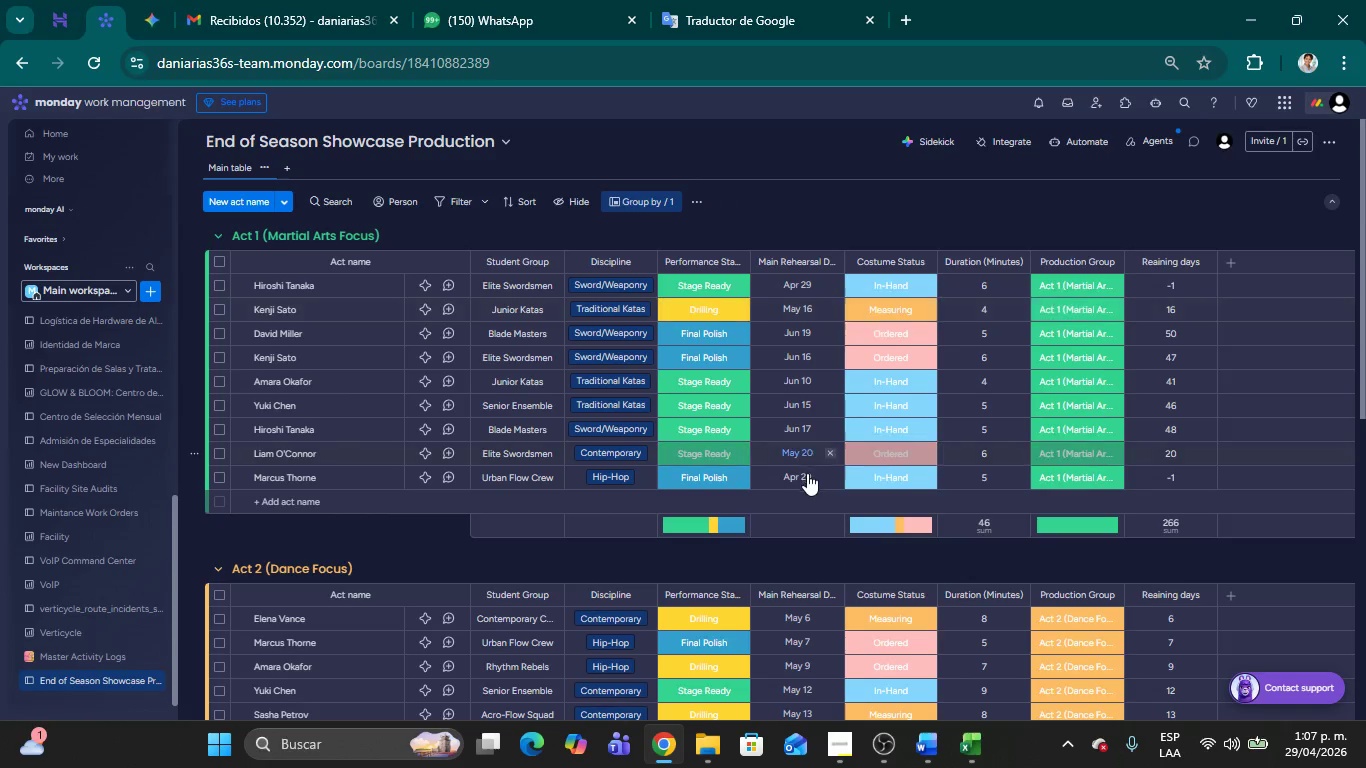 
scroll: coordinate [821, 517], scroll_direction: down, amount: 4.0
 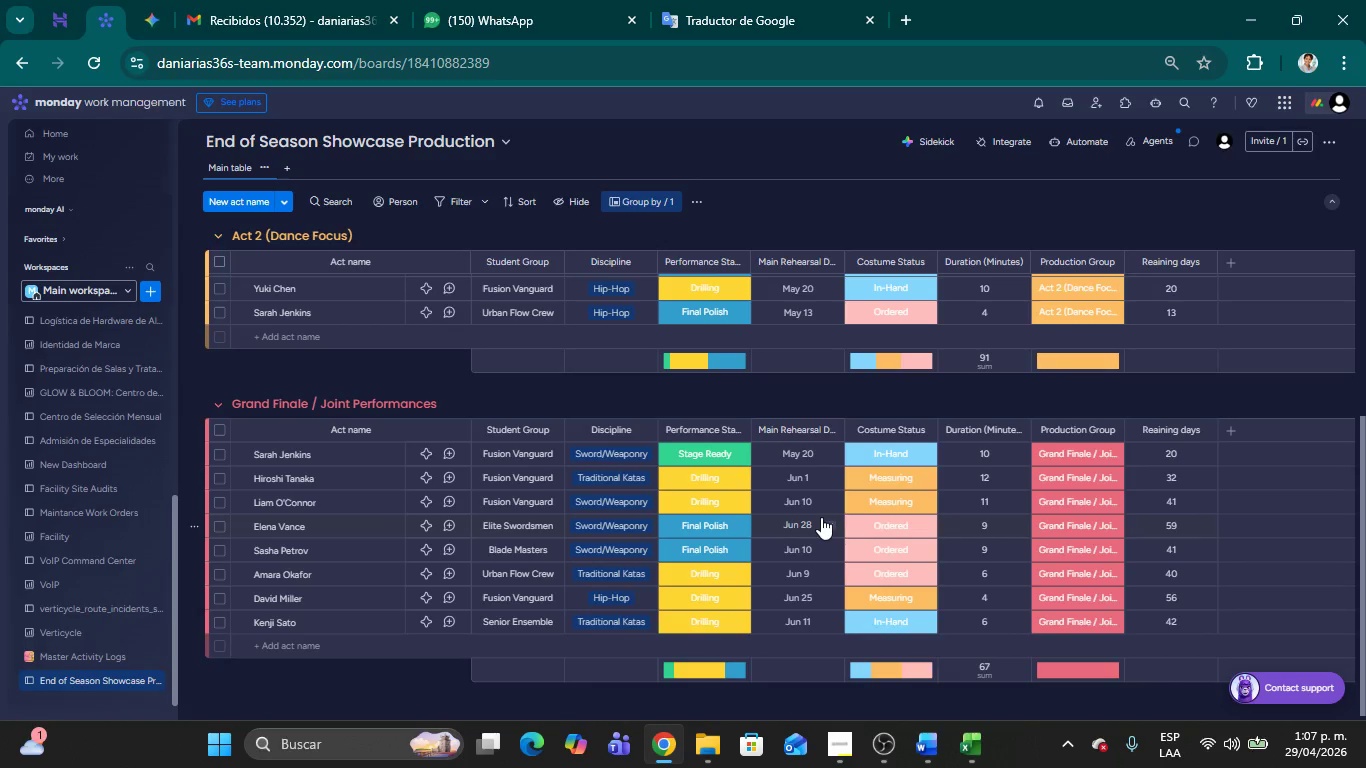 
scroll: coordinate [810, 469], scroll_direction: up, amount: 24.0
 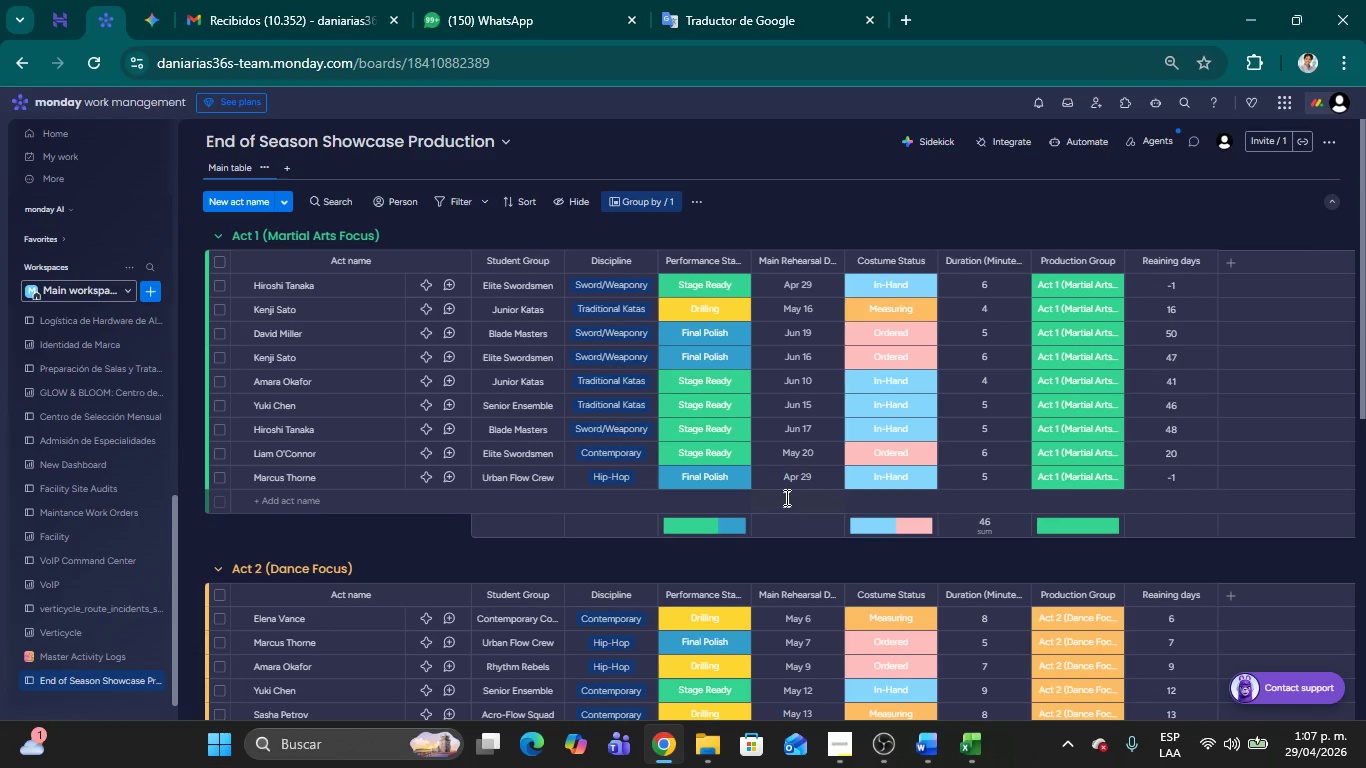 
left_click([794, 480])
 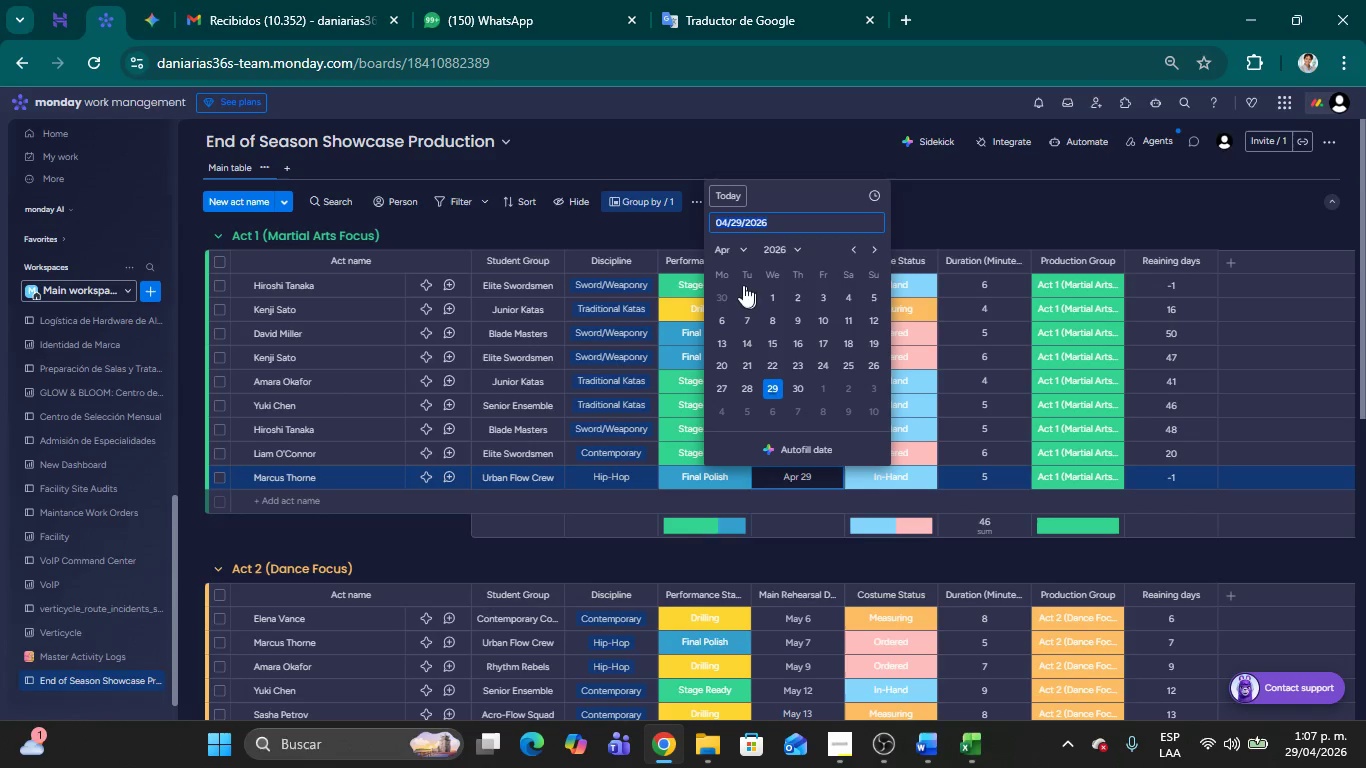 
left_click([742, 250])
 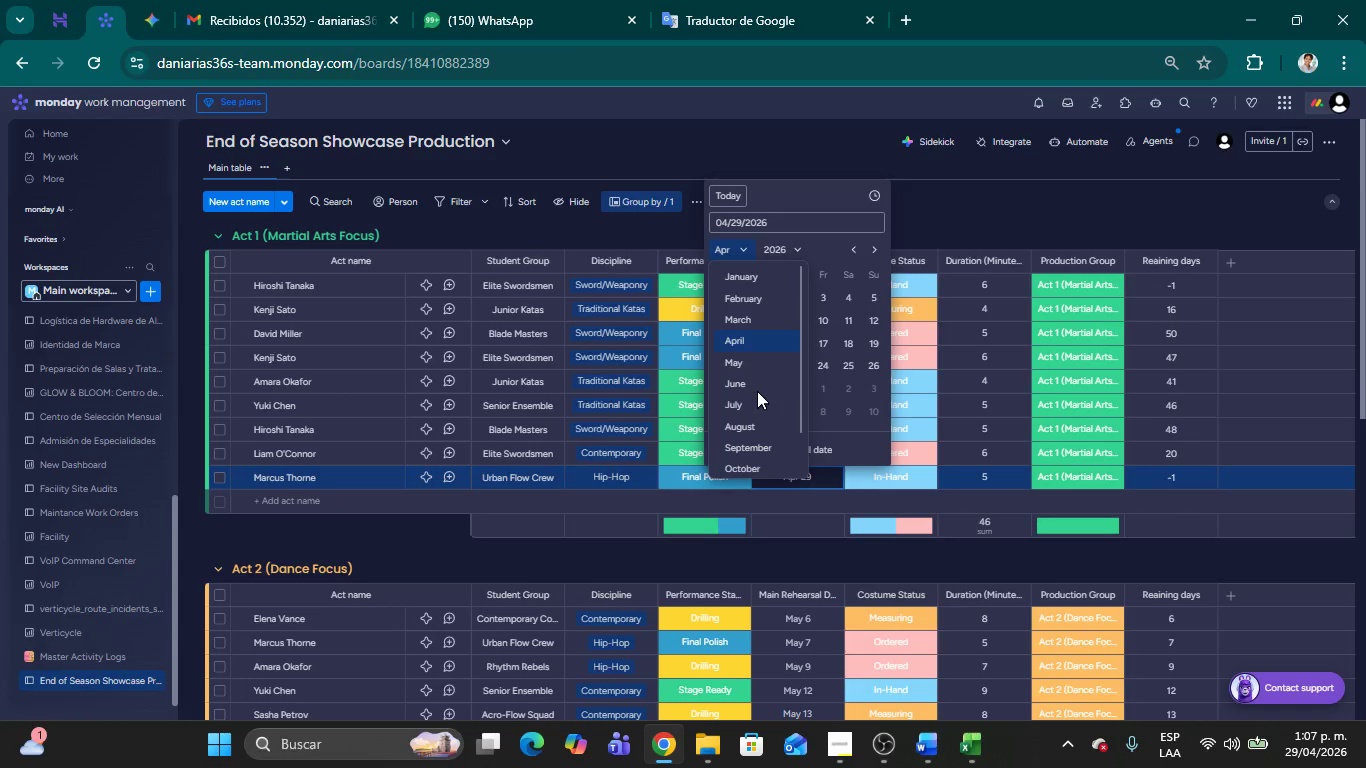 
left_click([737, 365])
 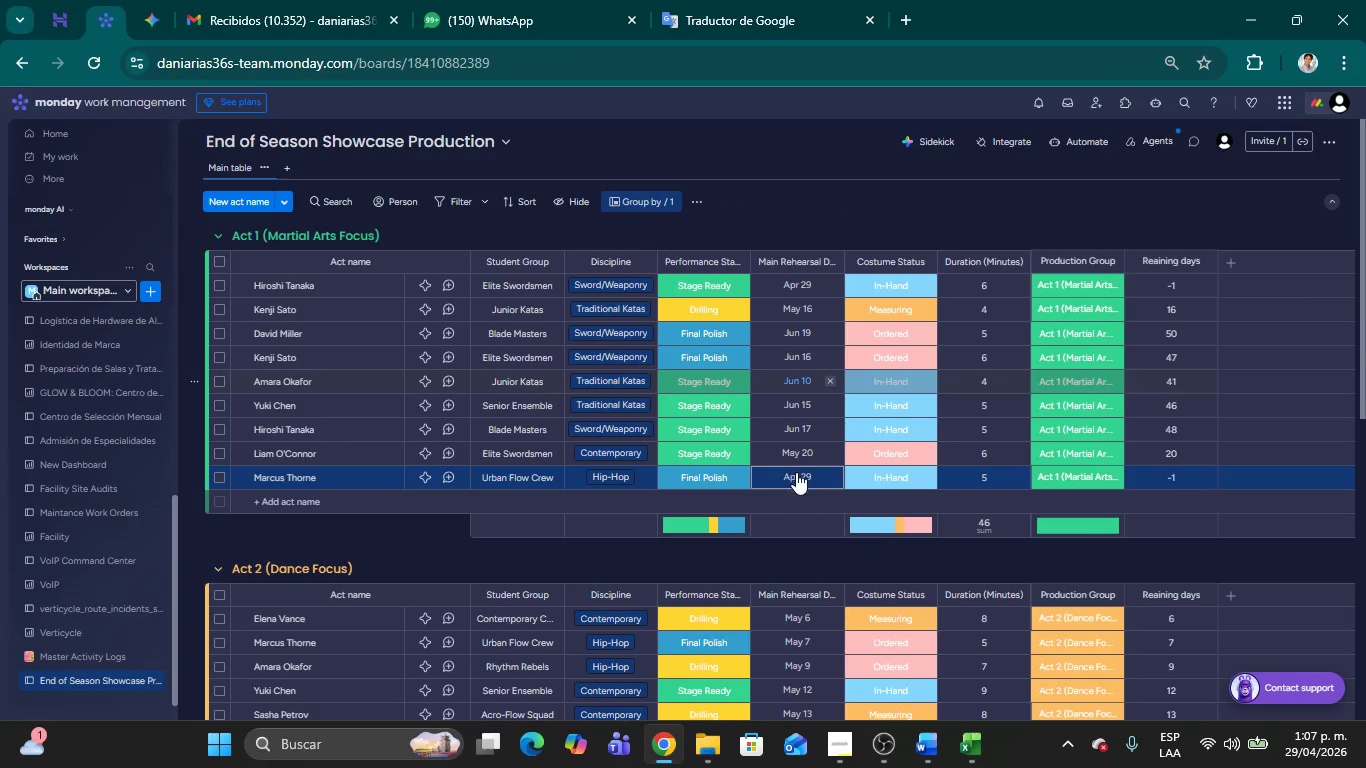 
wait(5.77)
 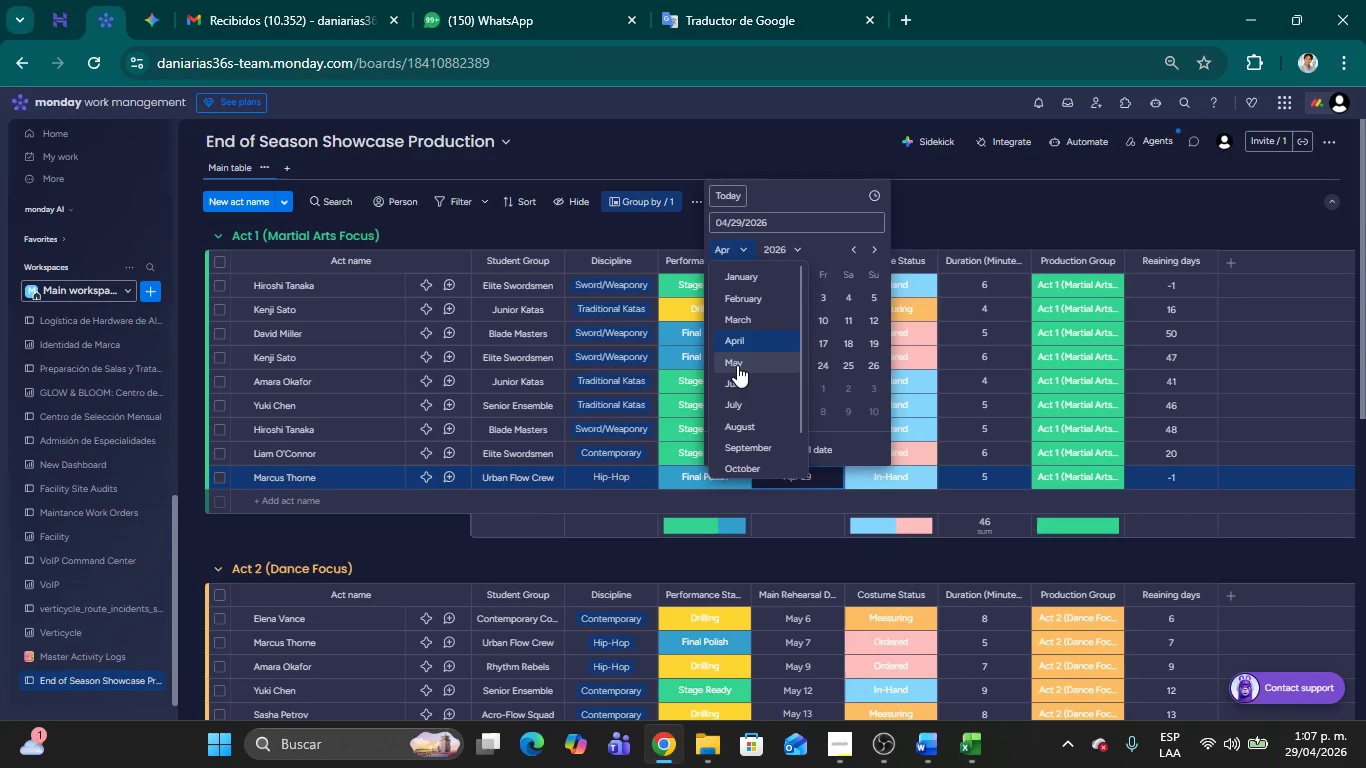 
left_click([801, 478])
 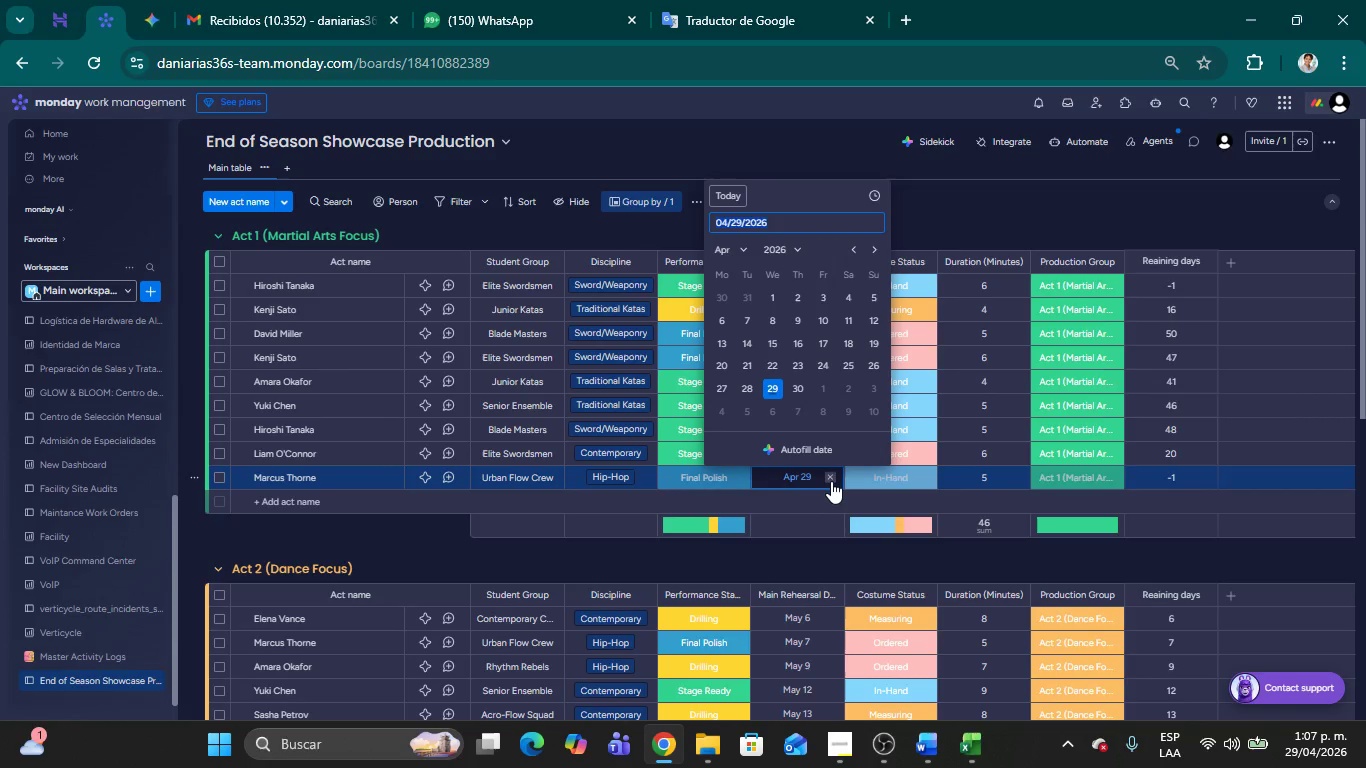 
left_click([831, 477])
 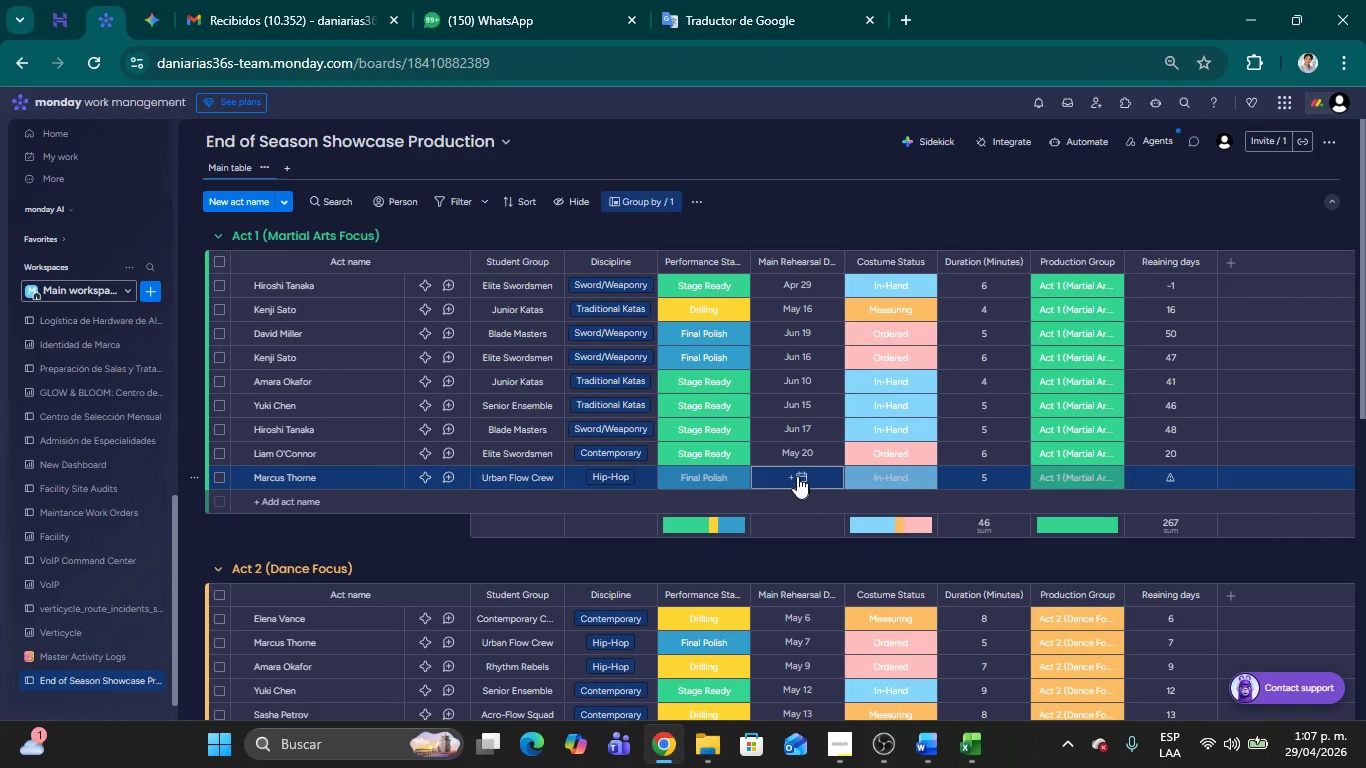 
left_click([797, 476])
 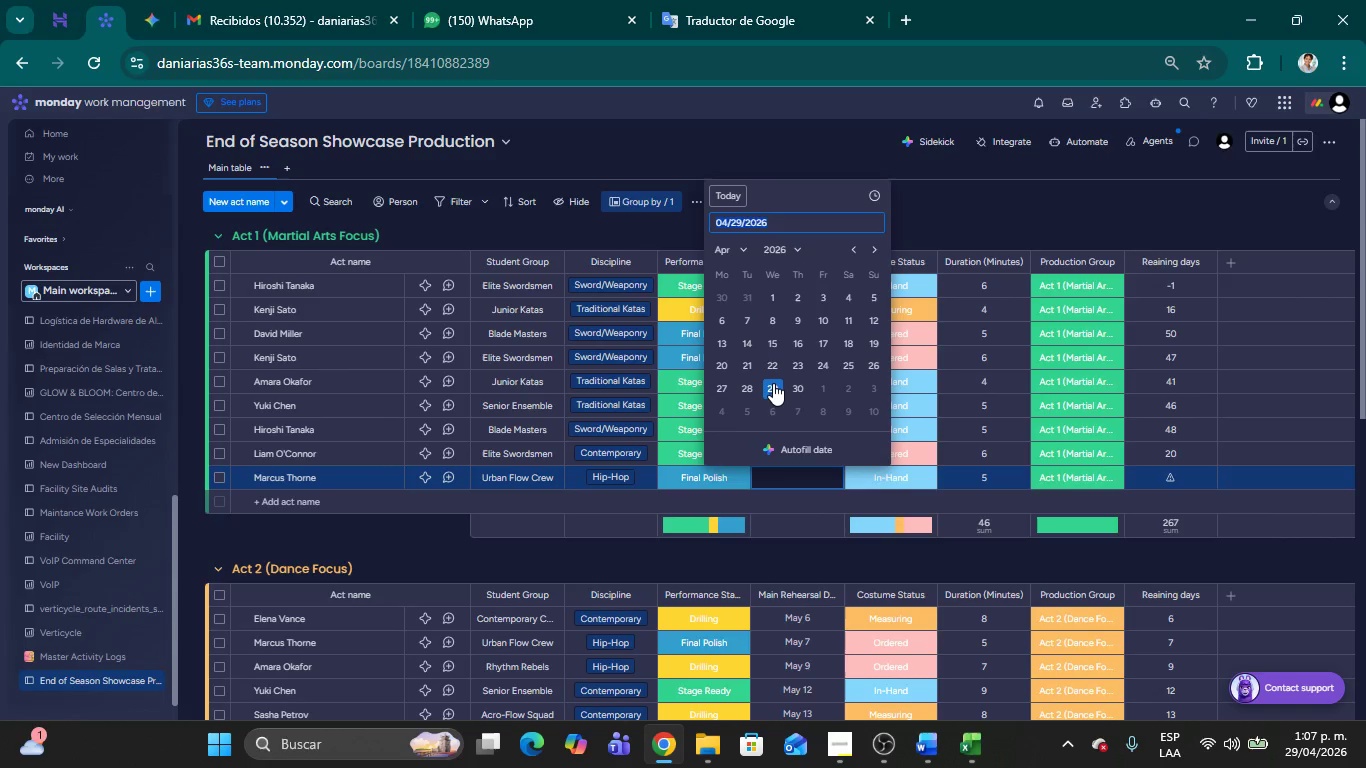 
left_click([773, 391])
 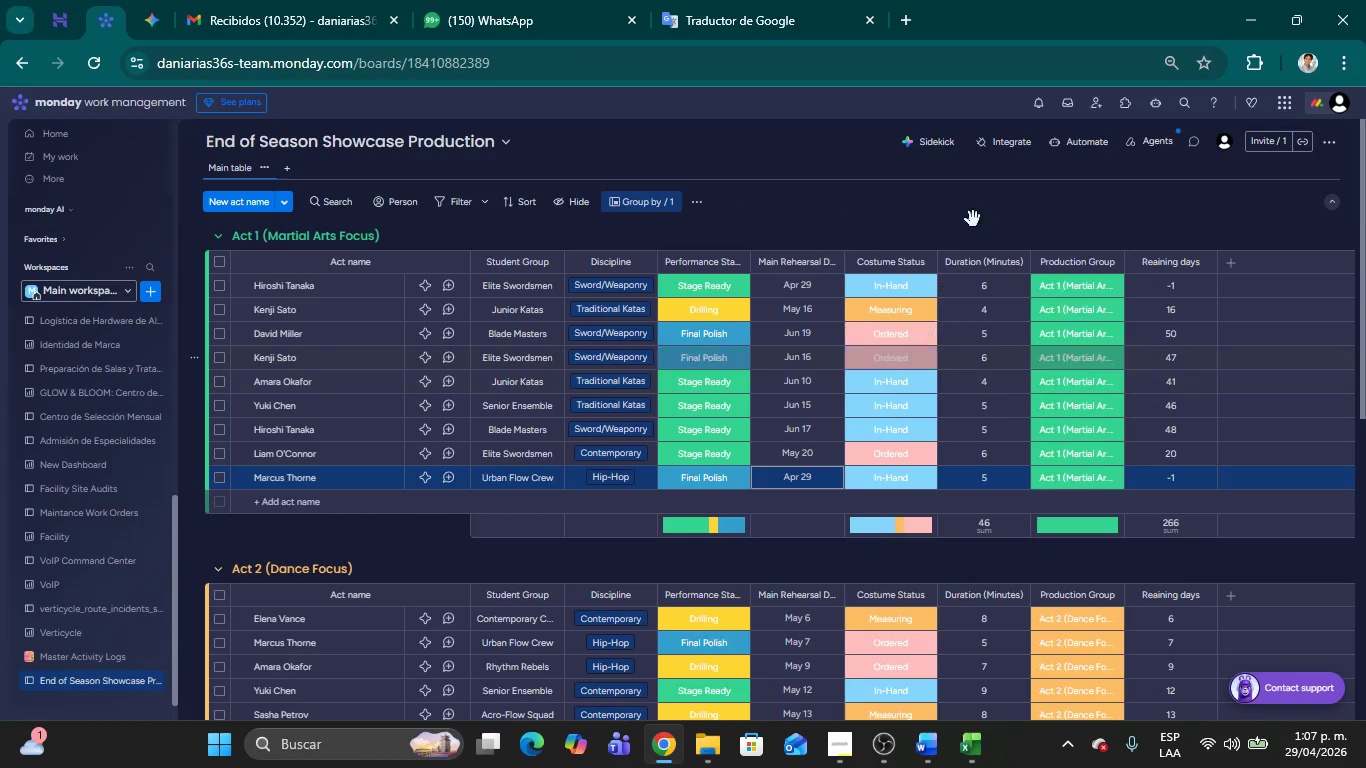 
left_click([969, 212])
 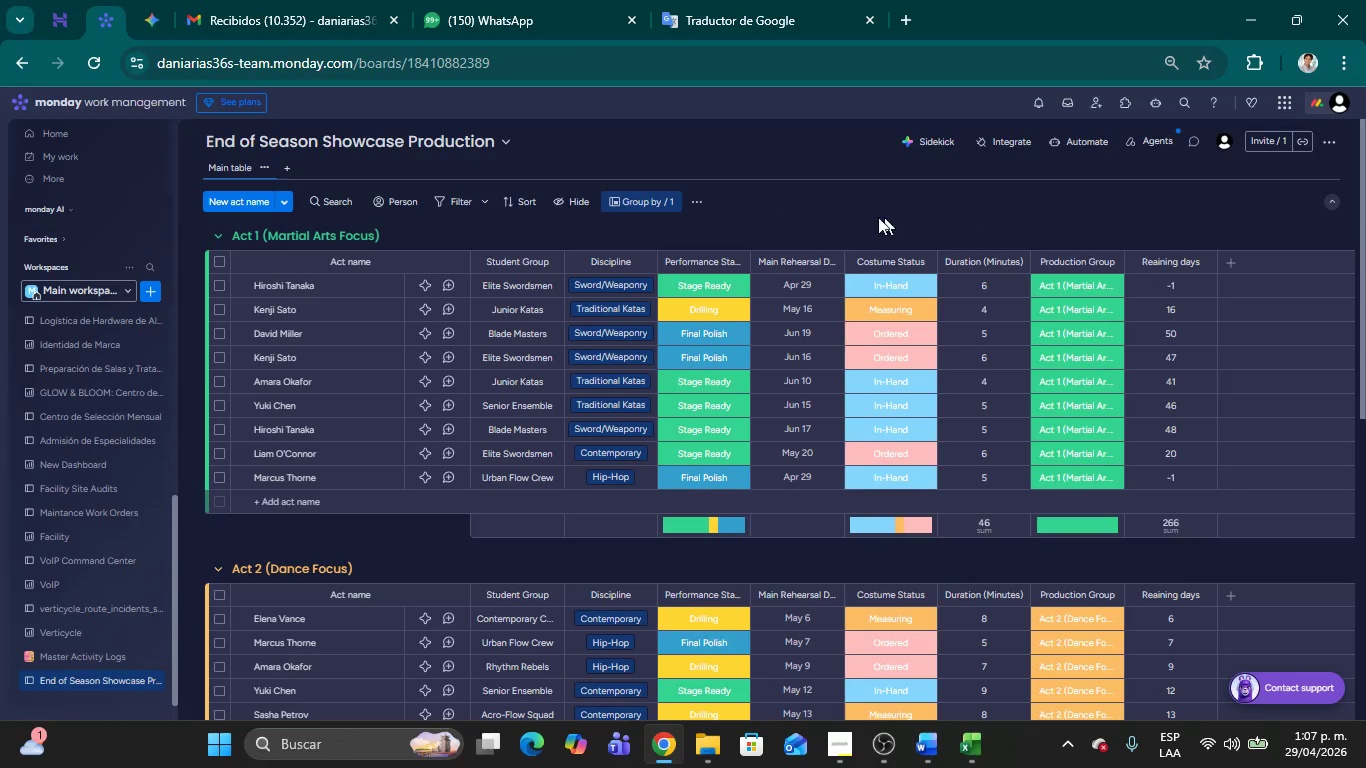 
scroll: coordinate [824, 336], scroll_direction: down, amount: 4.0
 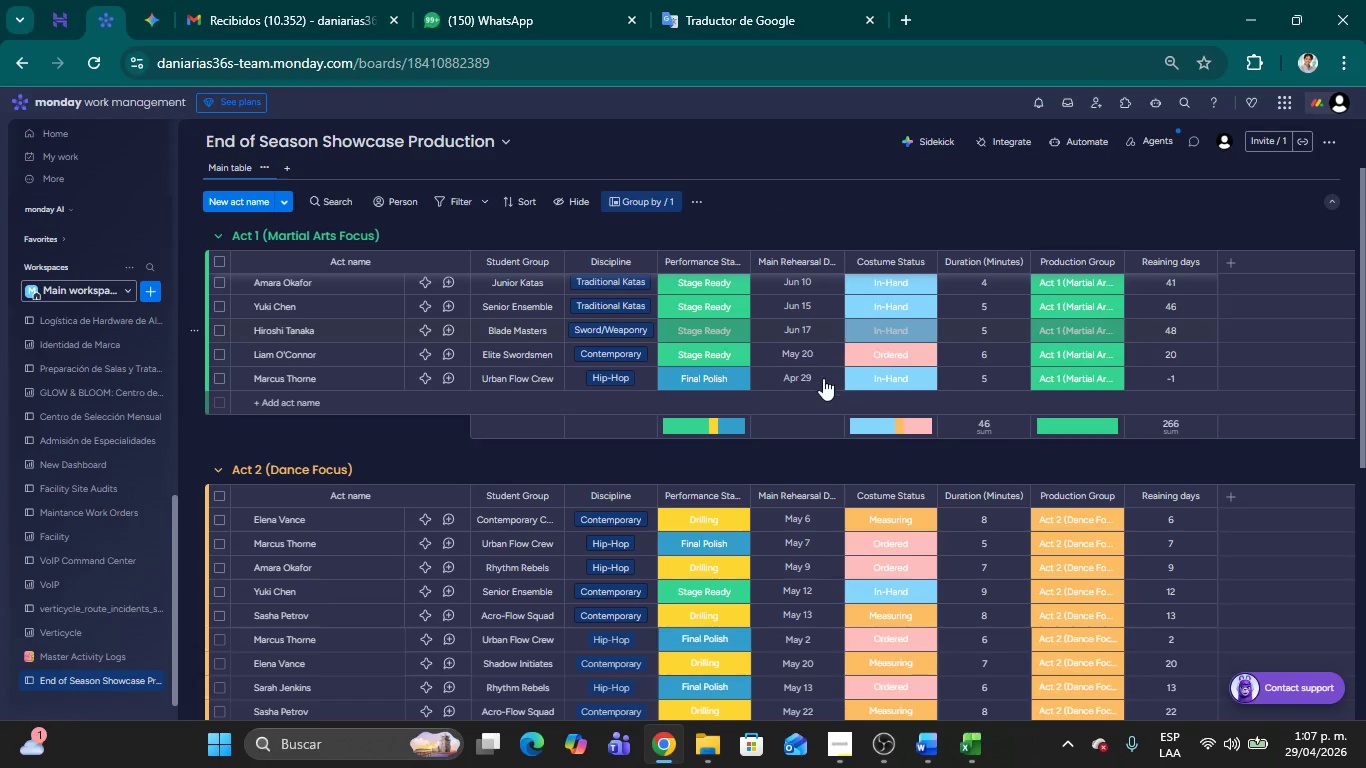 
scroll: coordinate [845, 380], scroll_direction: up, amount: 15.0
 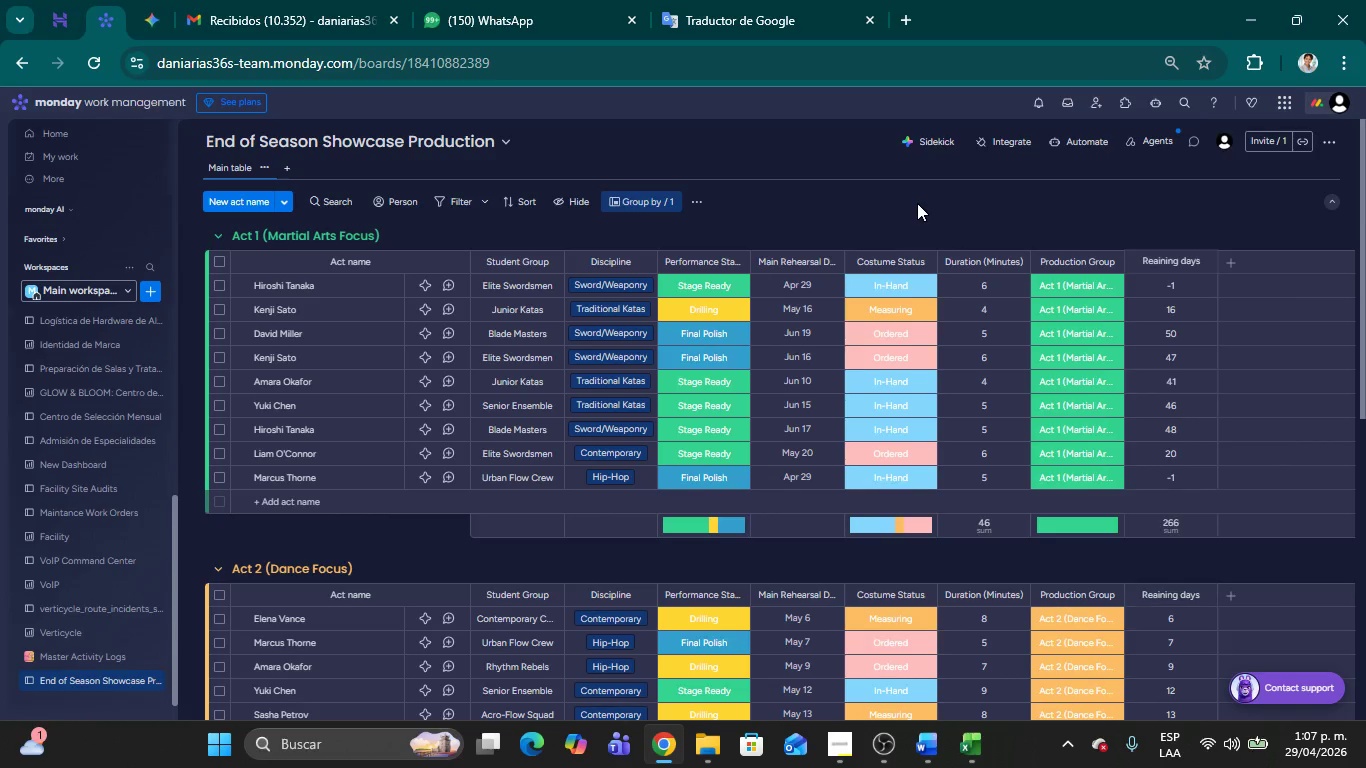 
wait(16.29)
 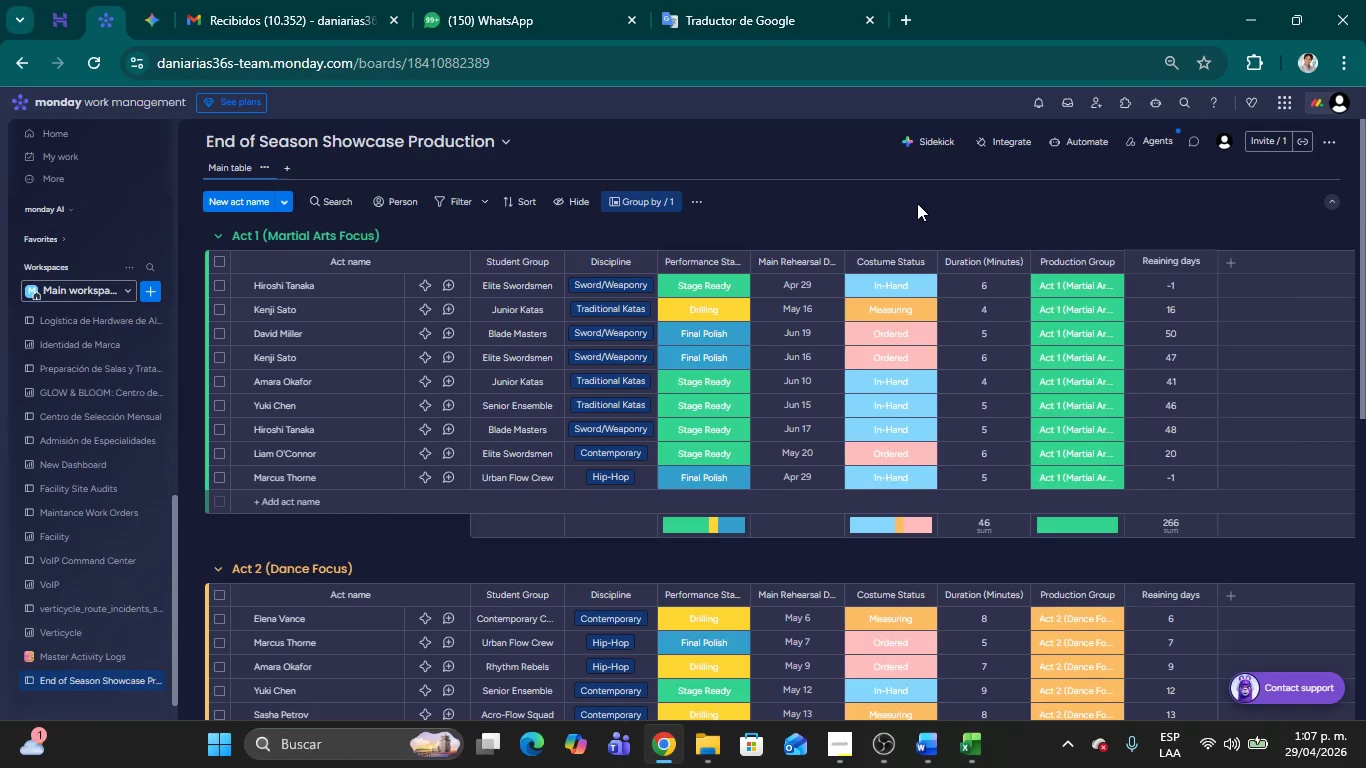 
left_click([1077, 138])
 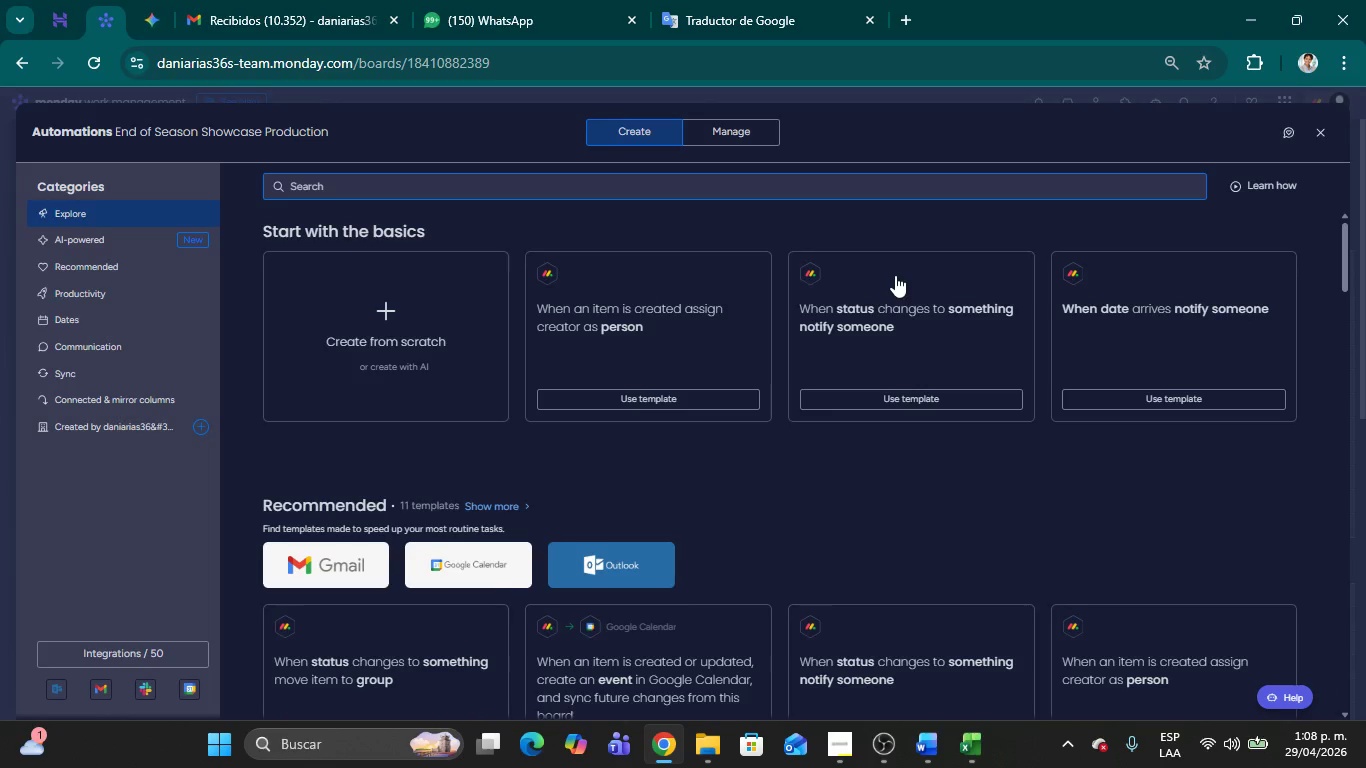 
left_click([752, 131])
 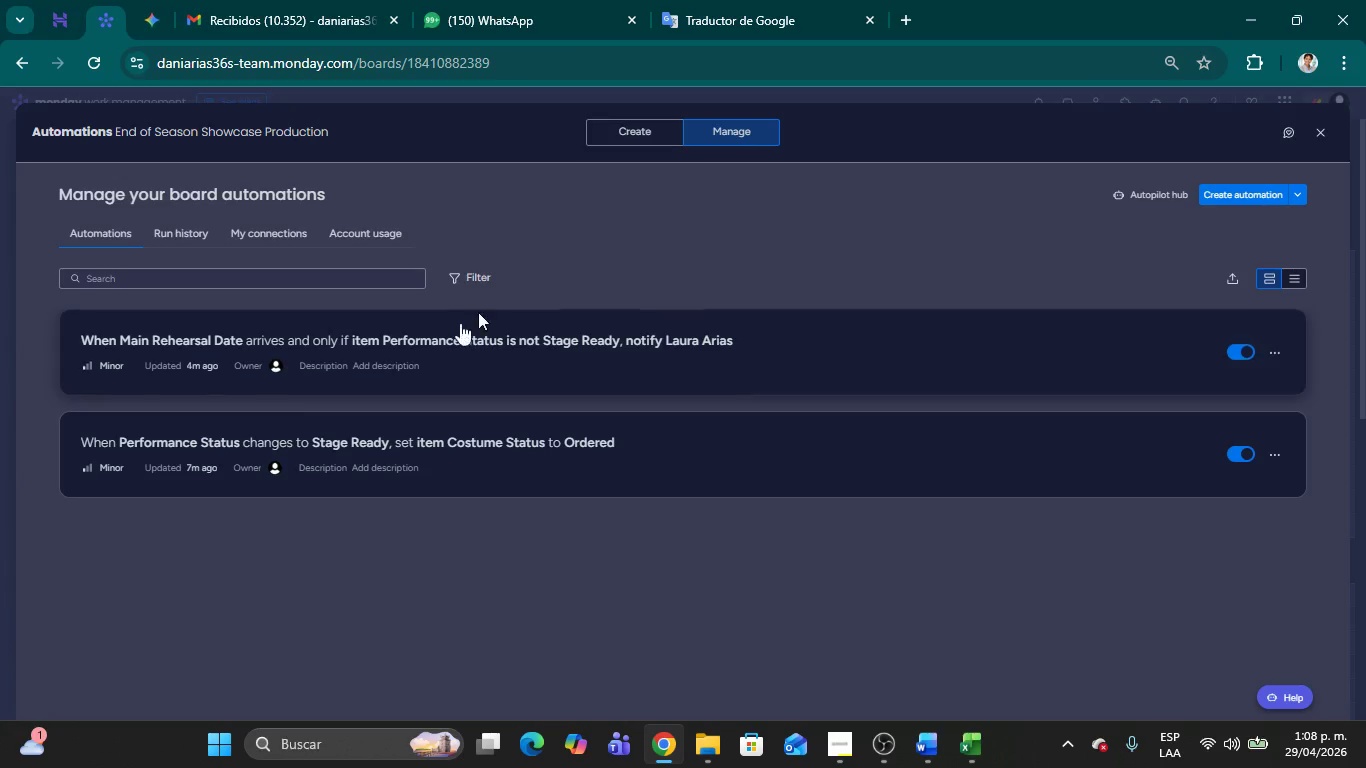 
wait(7.06)
 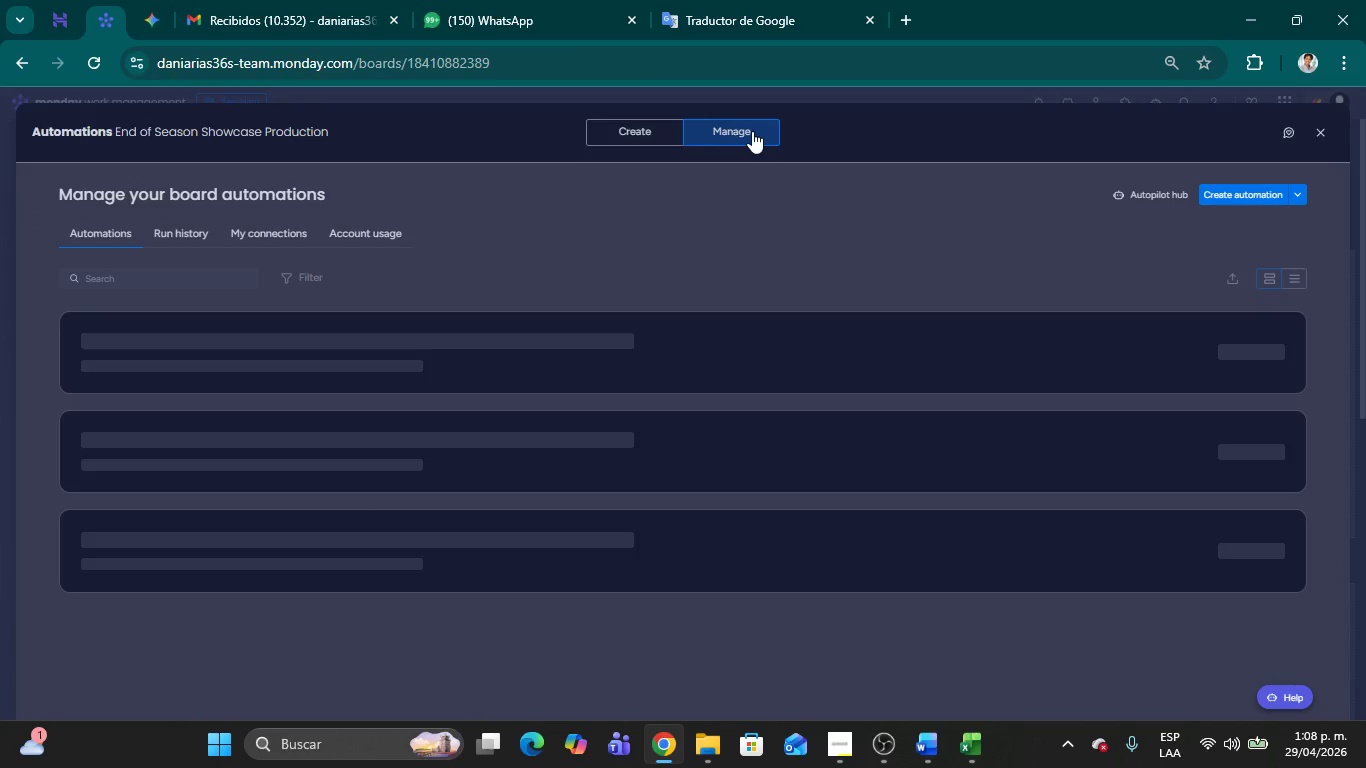 
left_click([512, 340])
 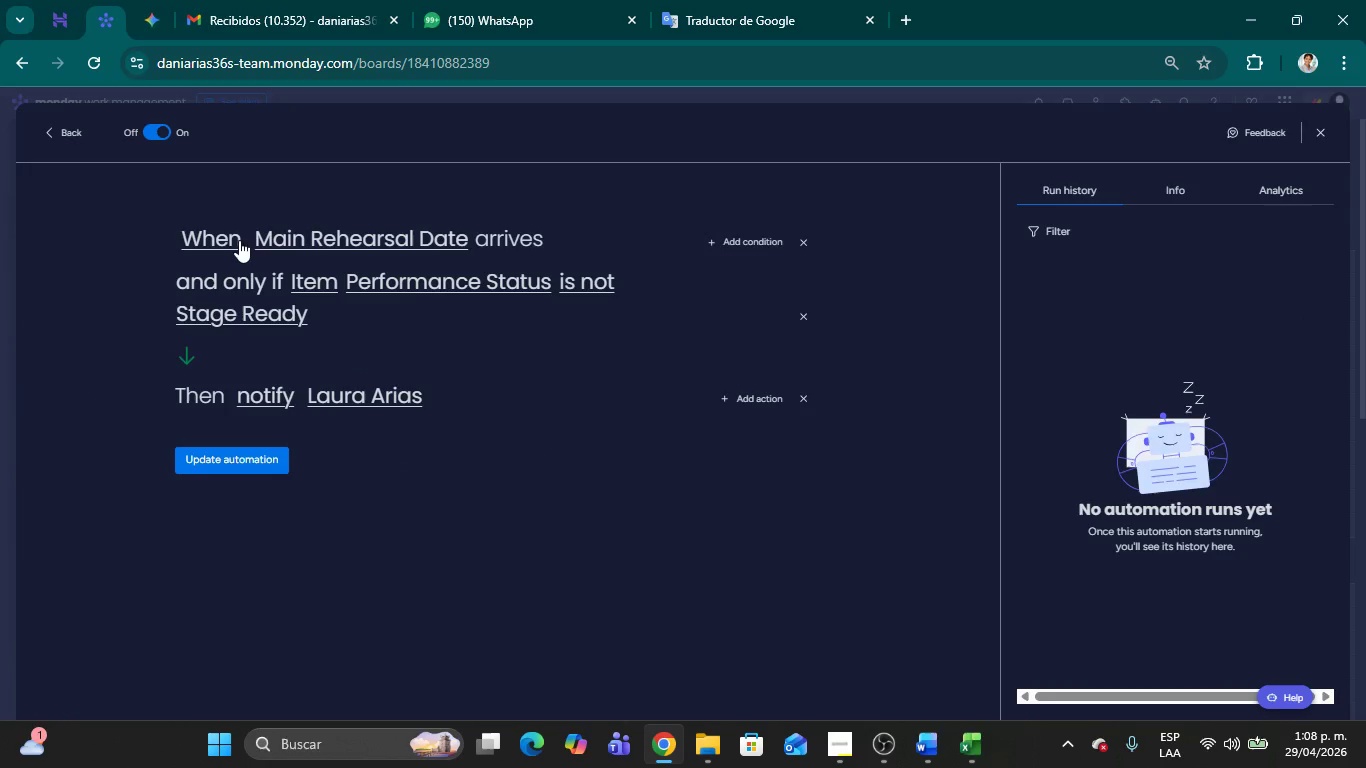 
left_click([223, 239])
 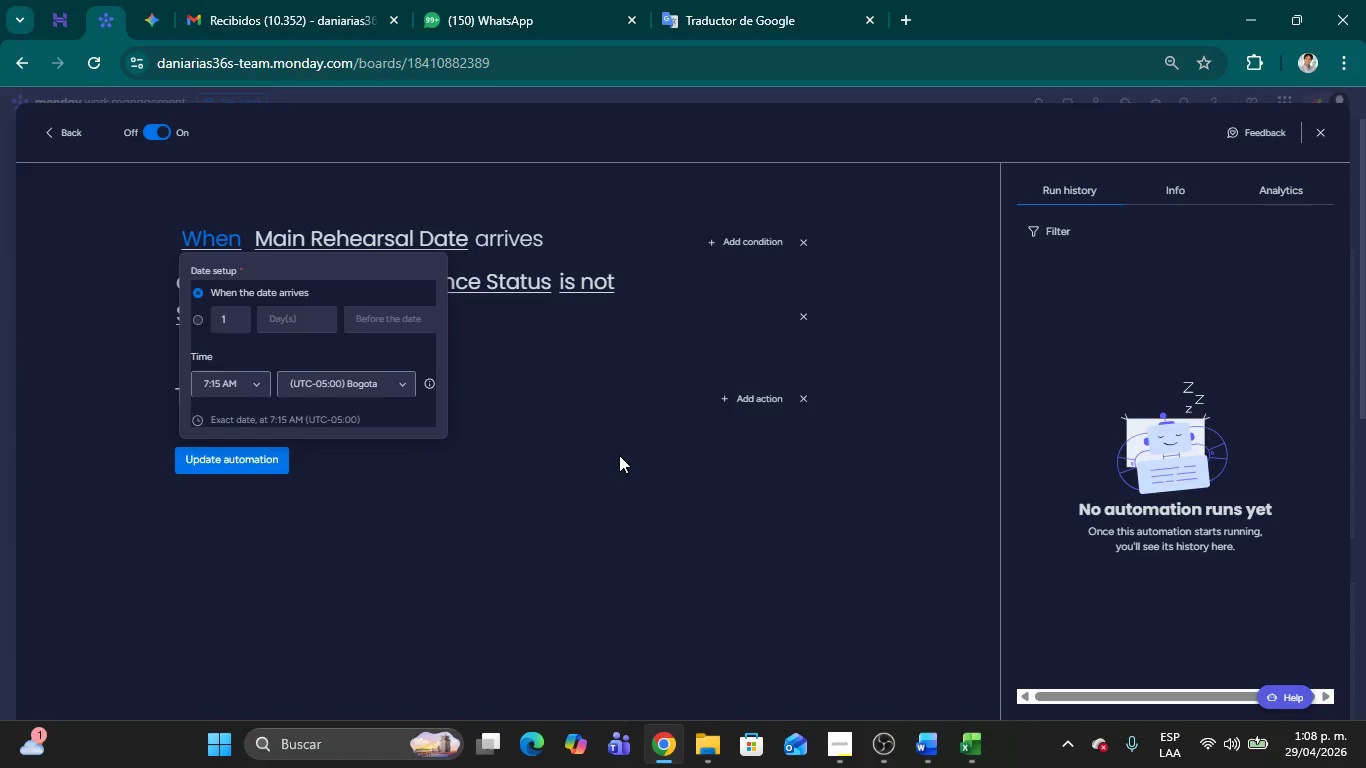 
wait(12.88)
 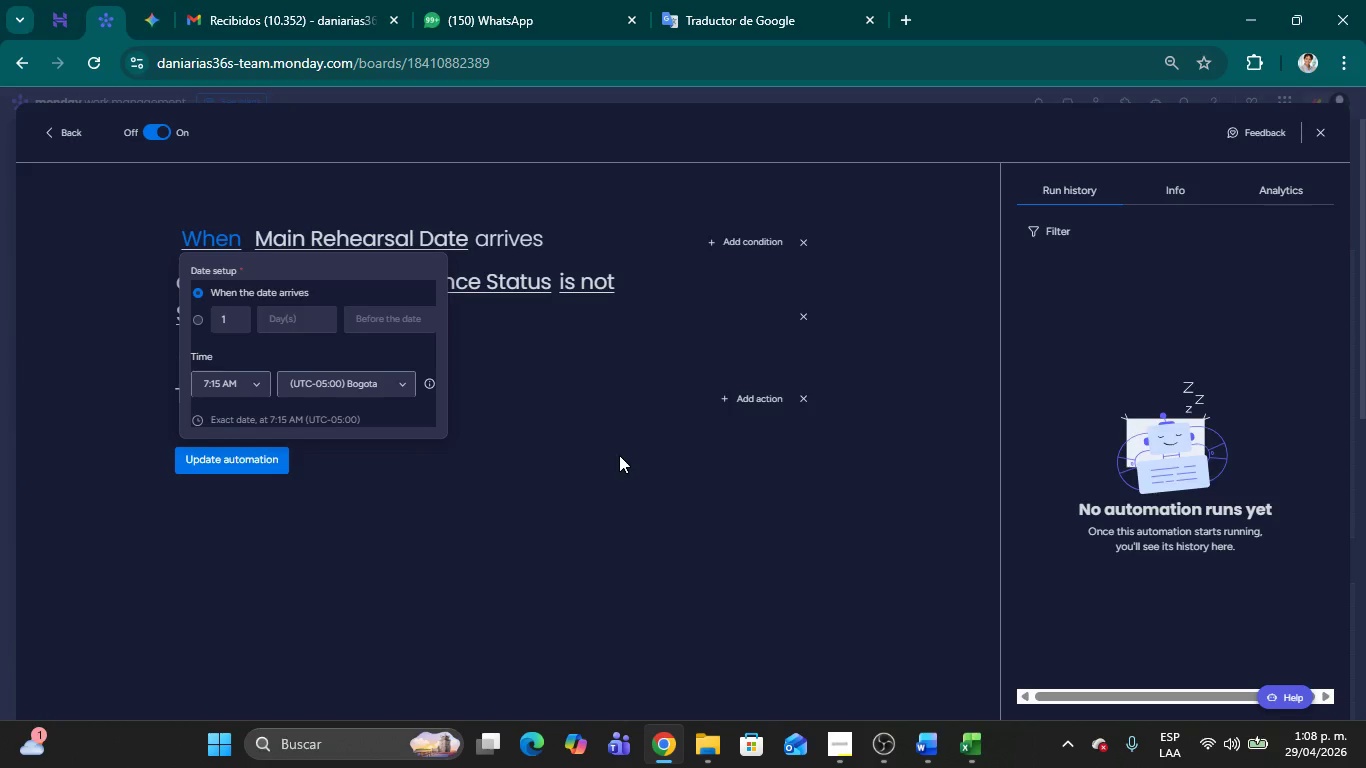 
left_click([262, 381])
 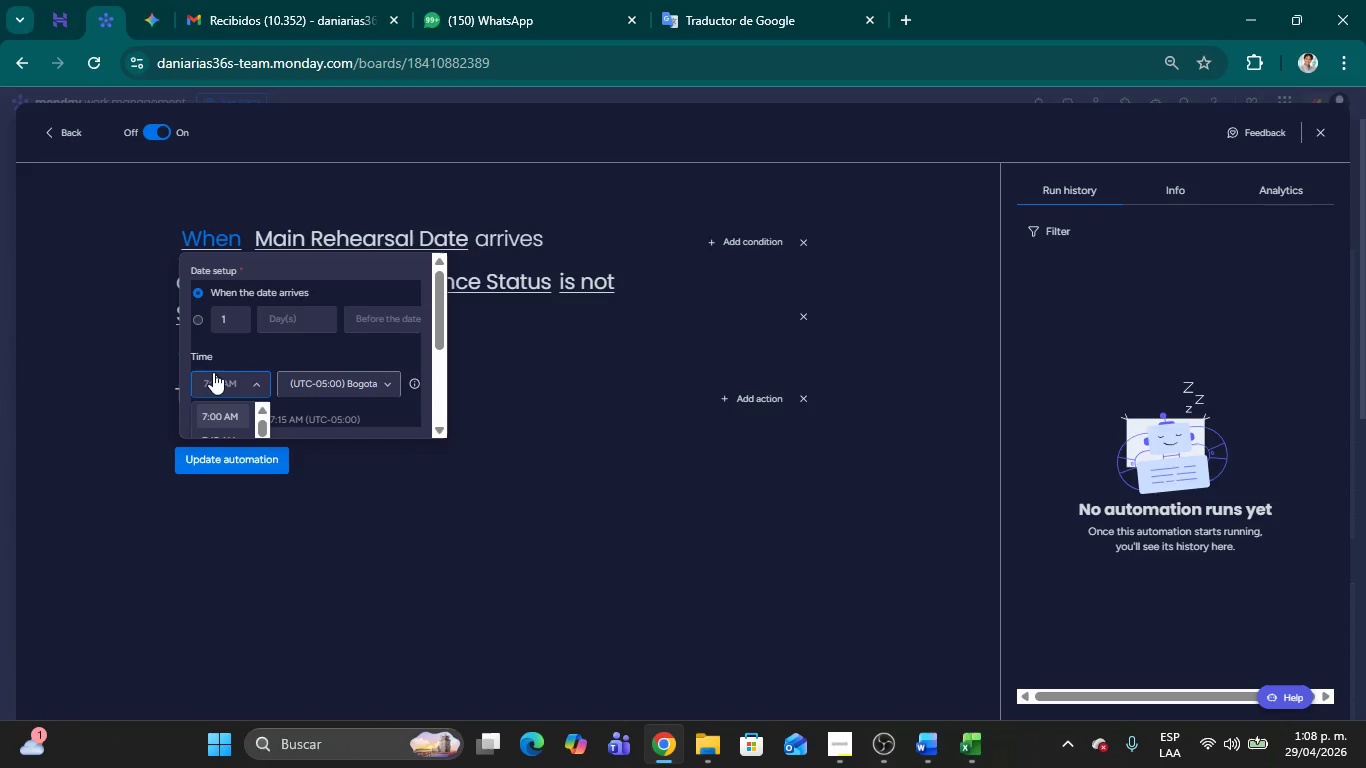 
mouse_move([226, 411])
 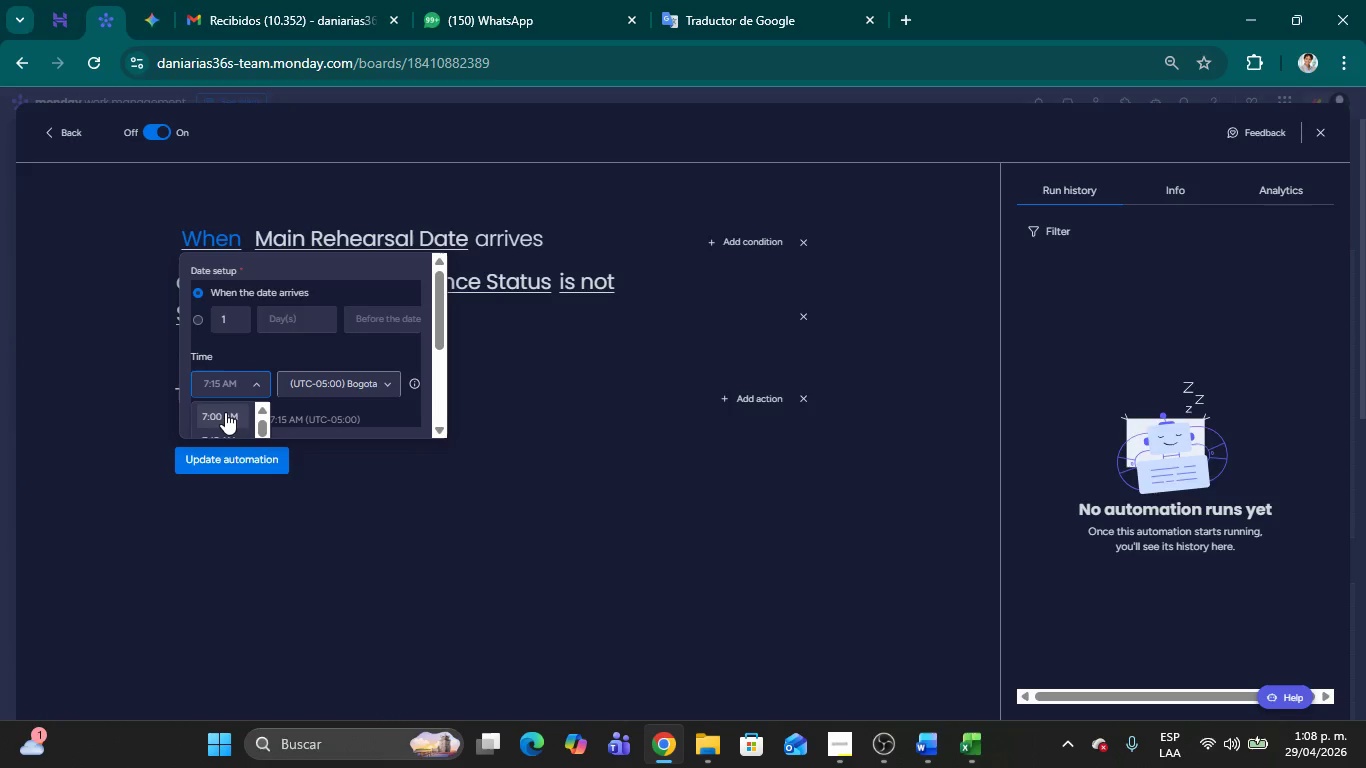 
scroll: coordinate [226, 415], scroll_direction: down, amount: 3.0
 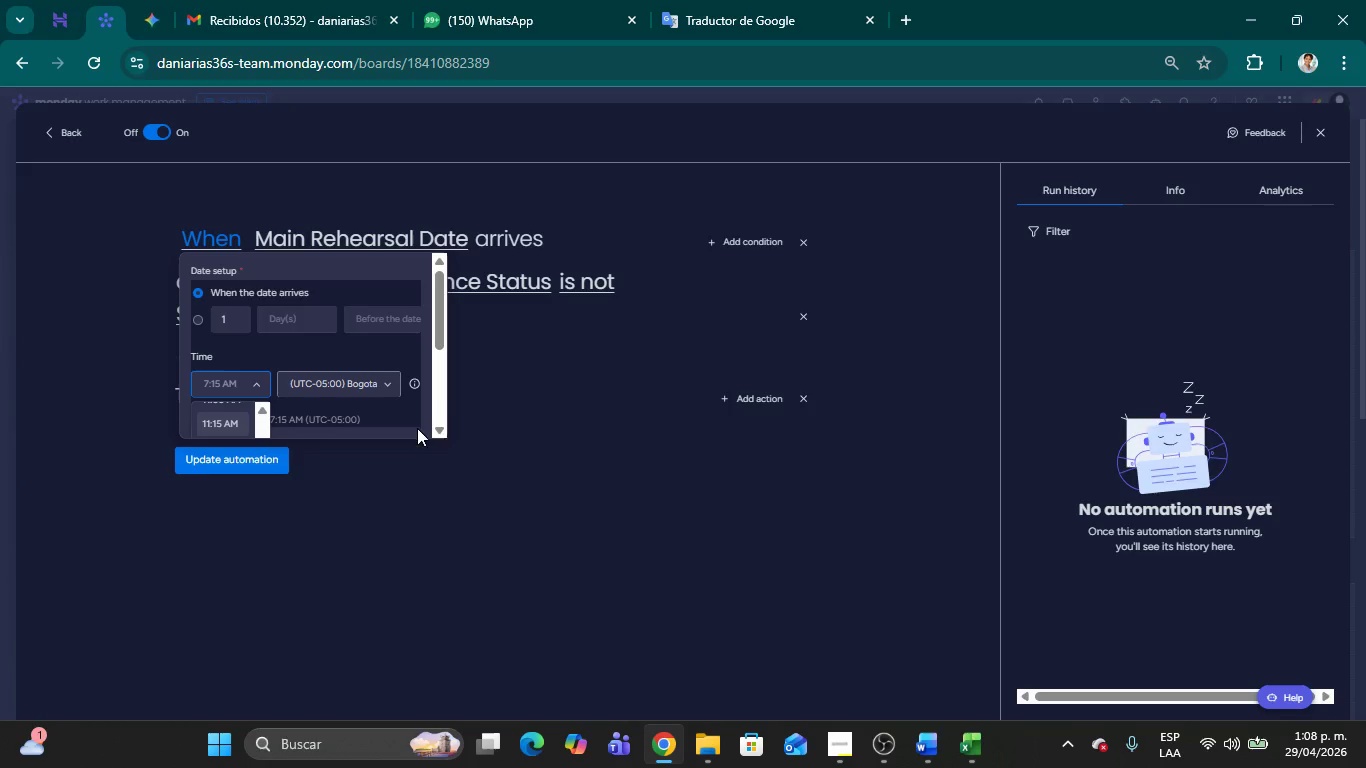 
double_click([439, 428])
 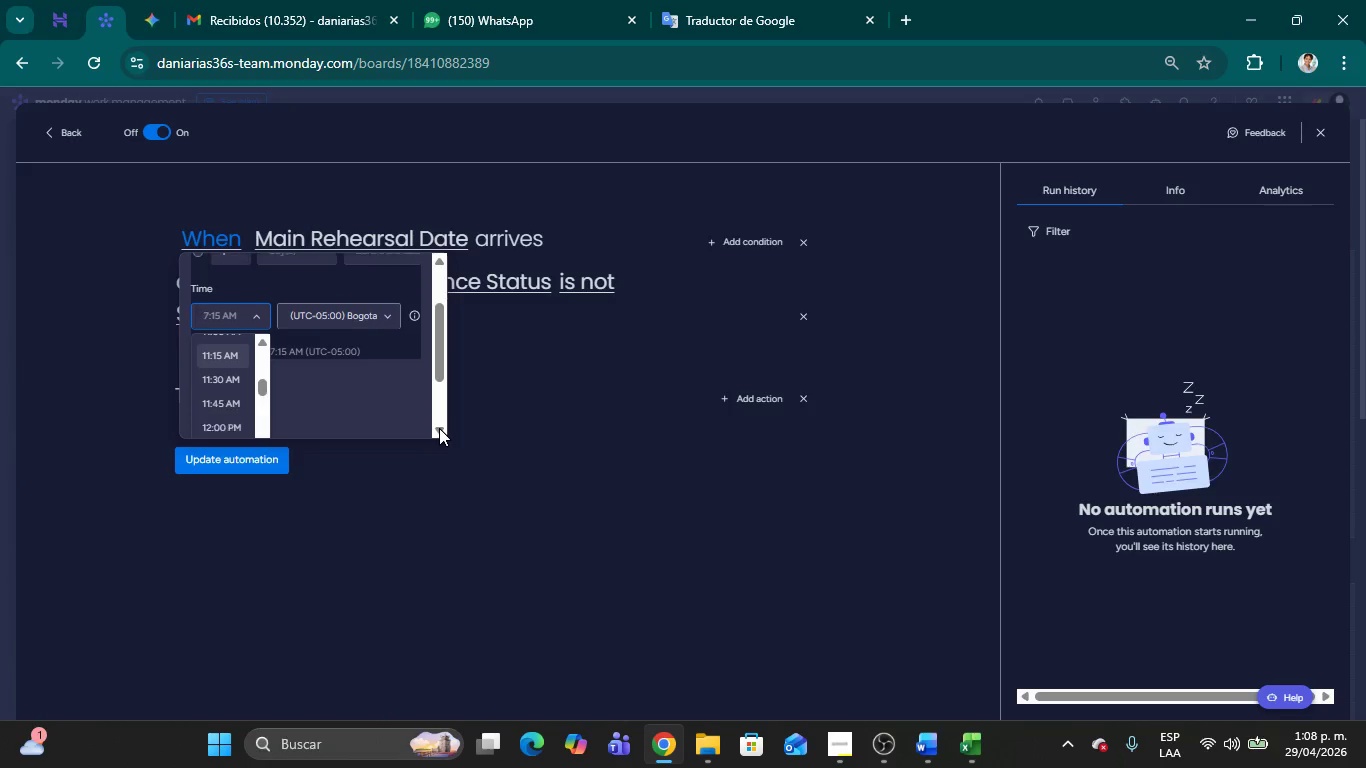 
triple_click([439, 428])
 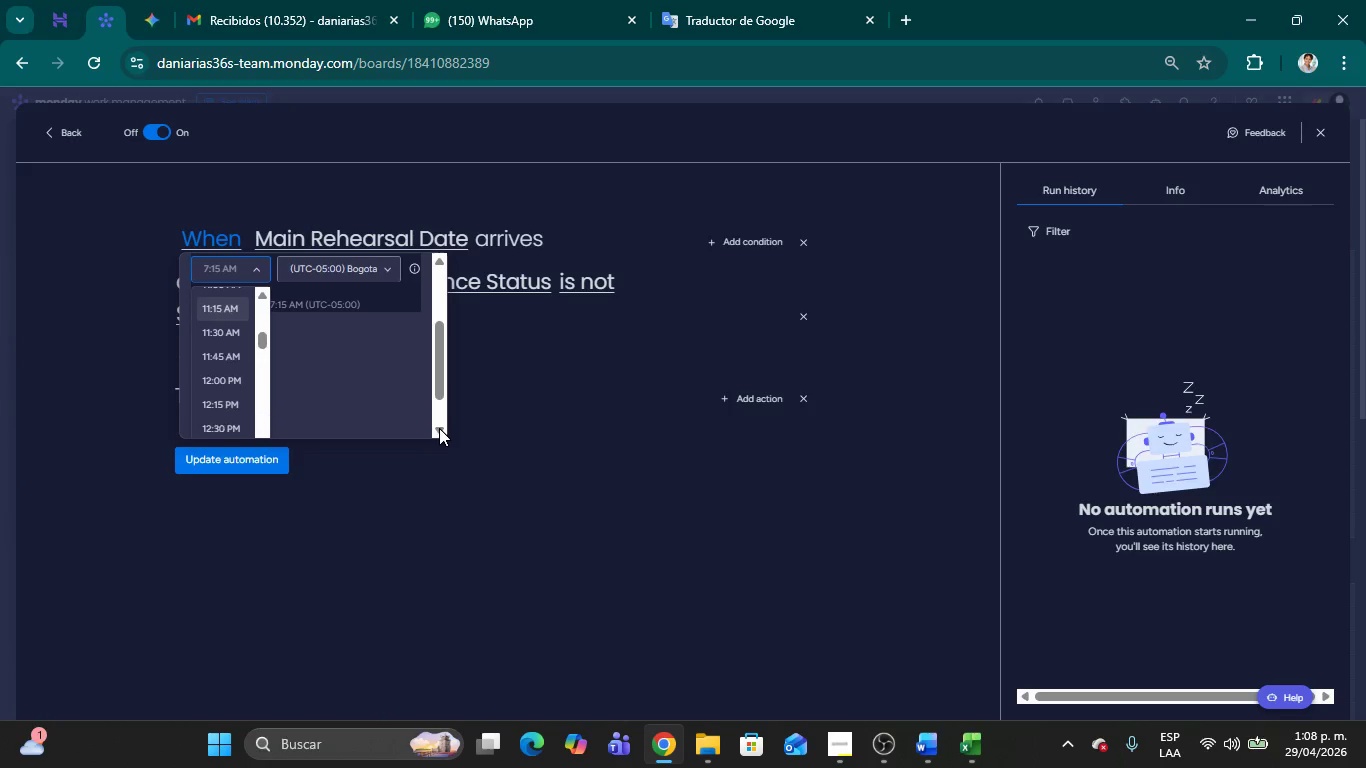 
triple_click([439, 428])
 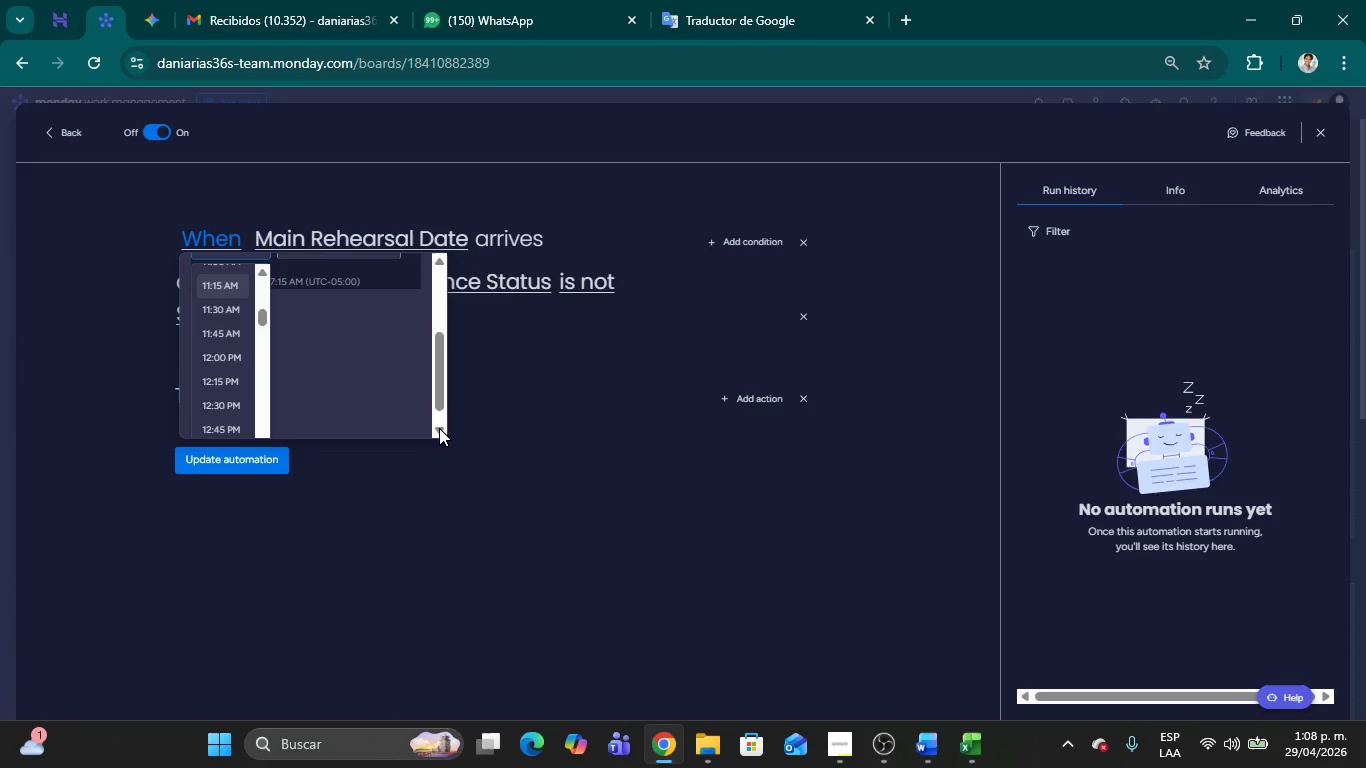 
triple_click([439, 428])
 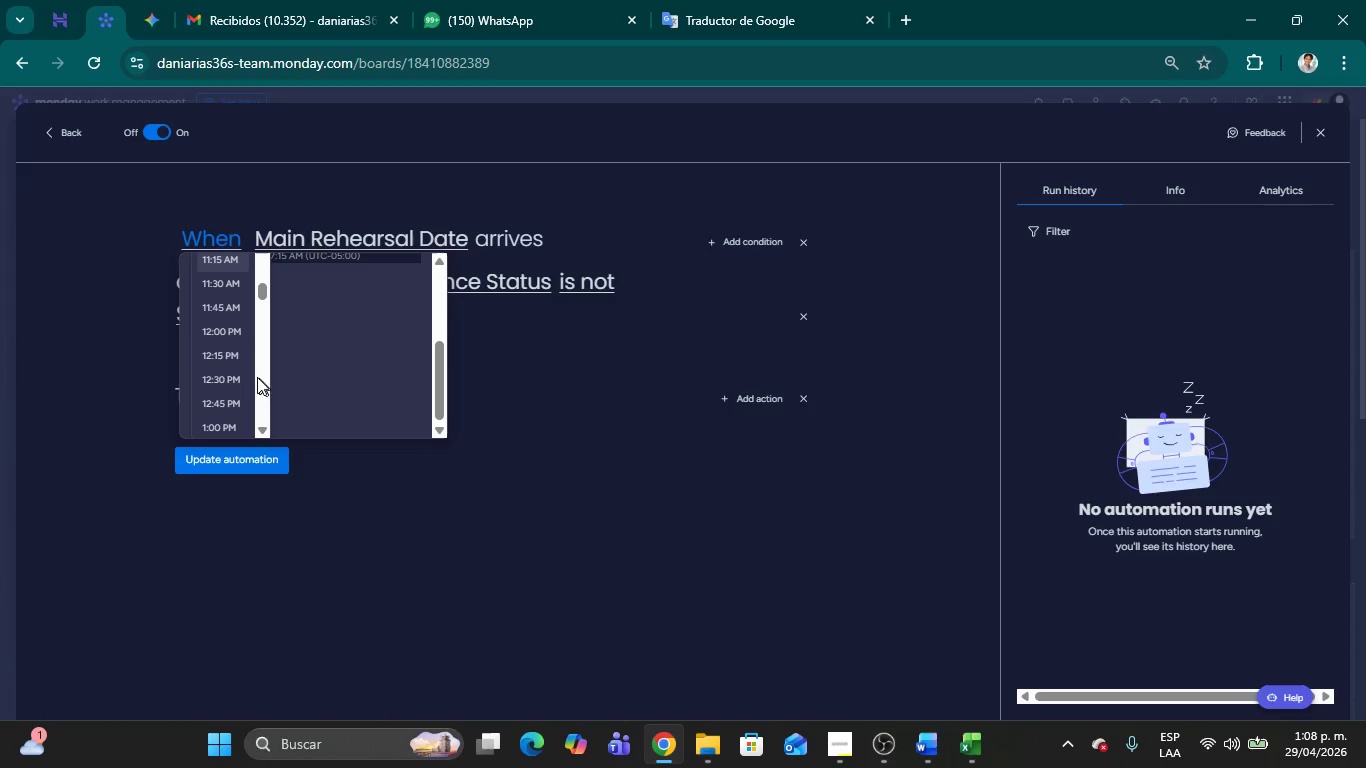 
scroll: coordinate [220, 329], scroll_direction: down, amount: 1.0
 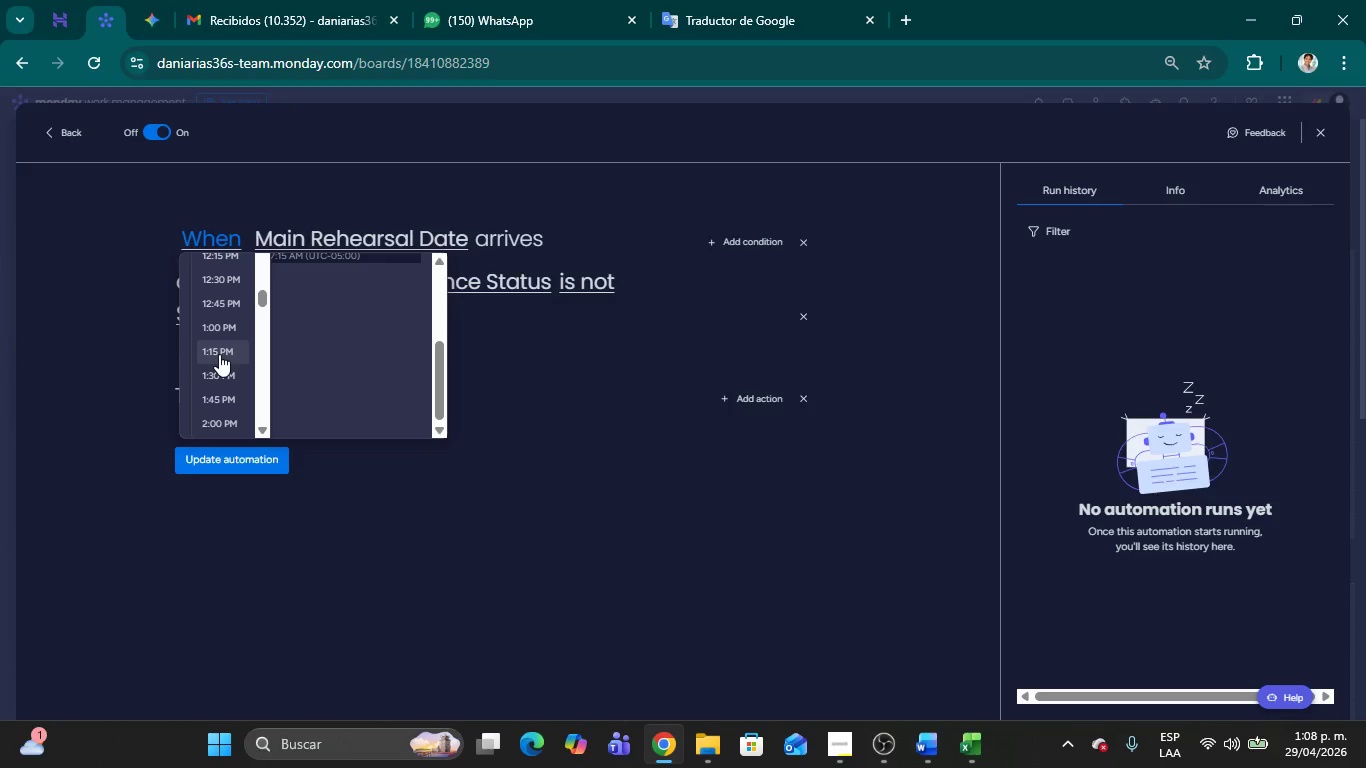 
left_click([219, 354])
 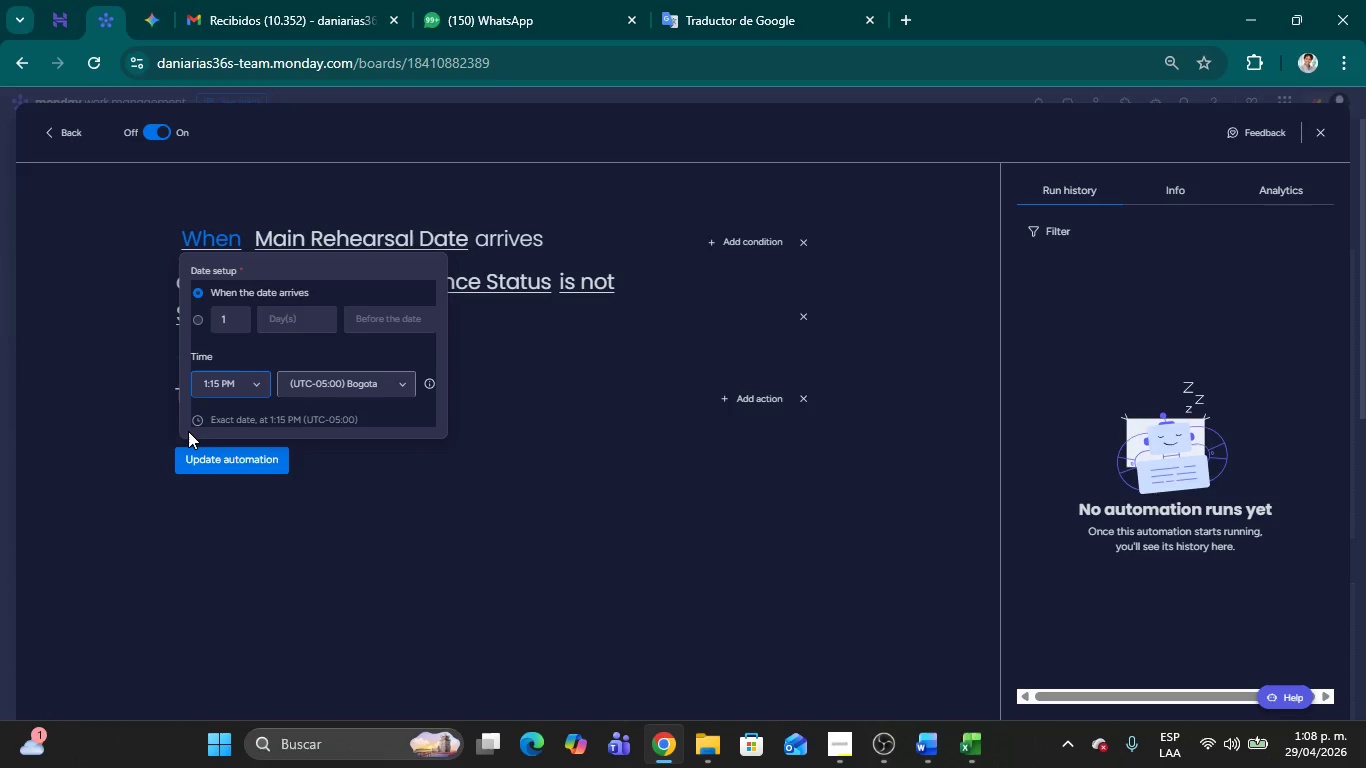 
wait(8.39)
 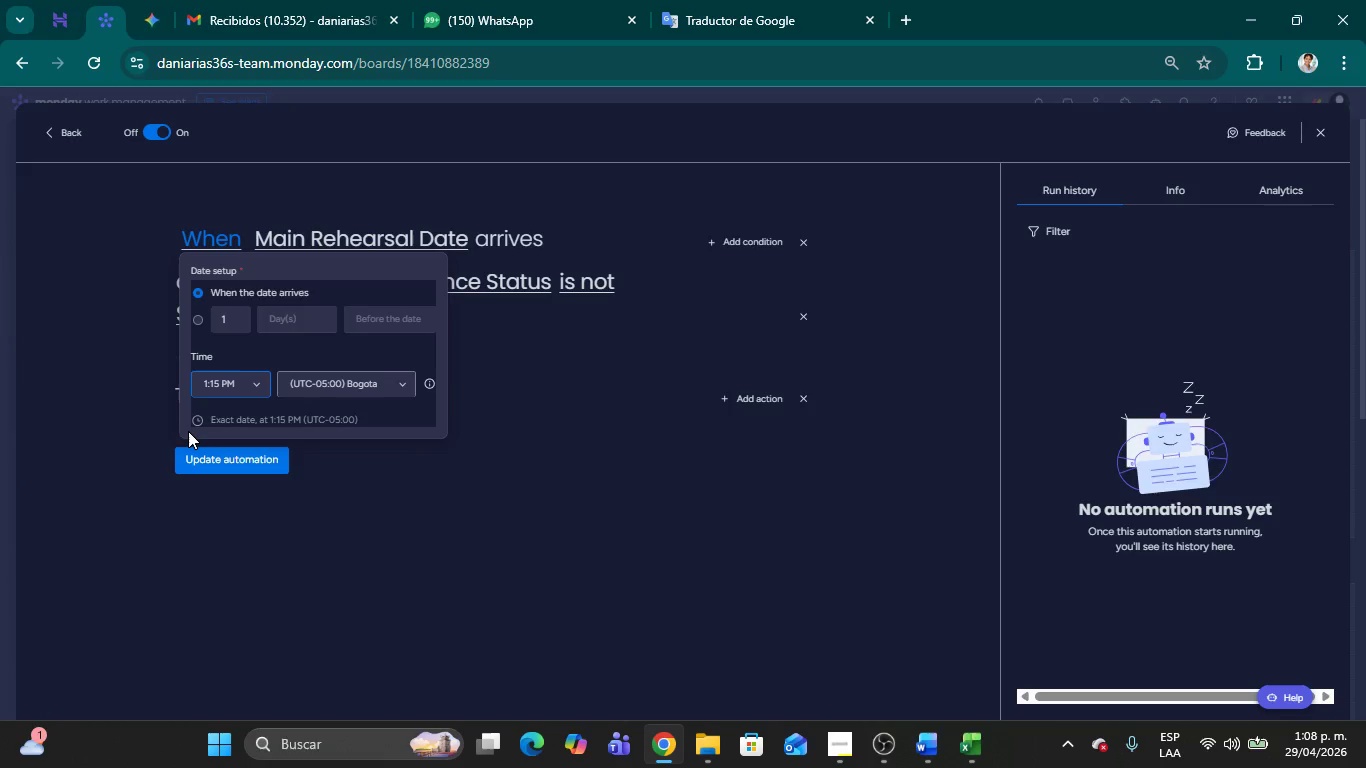 
left_click([237, 455])
 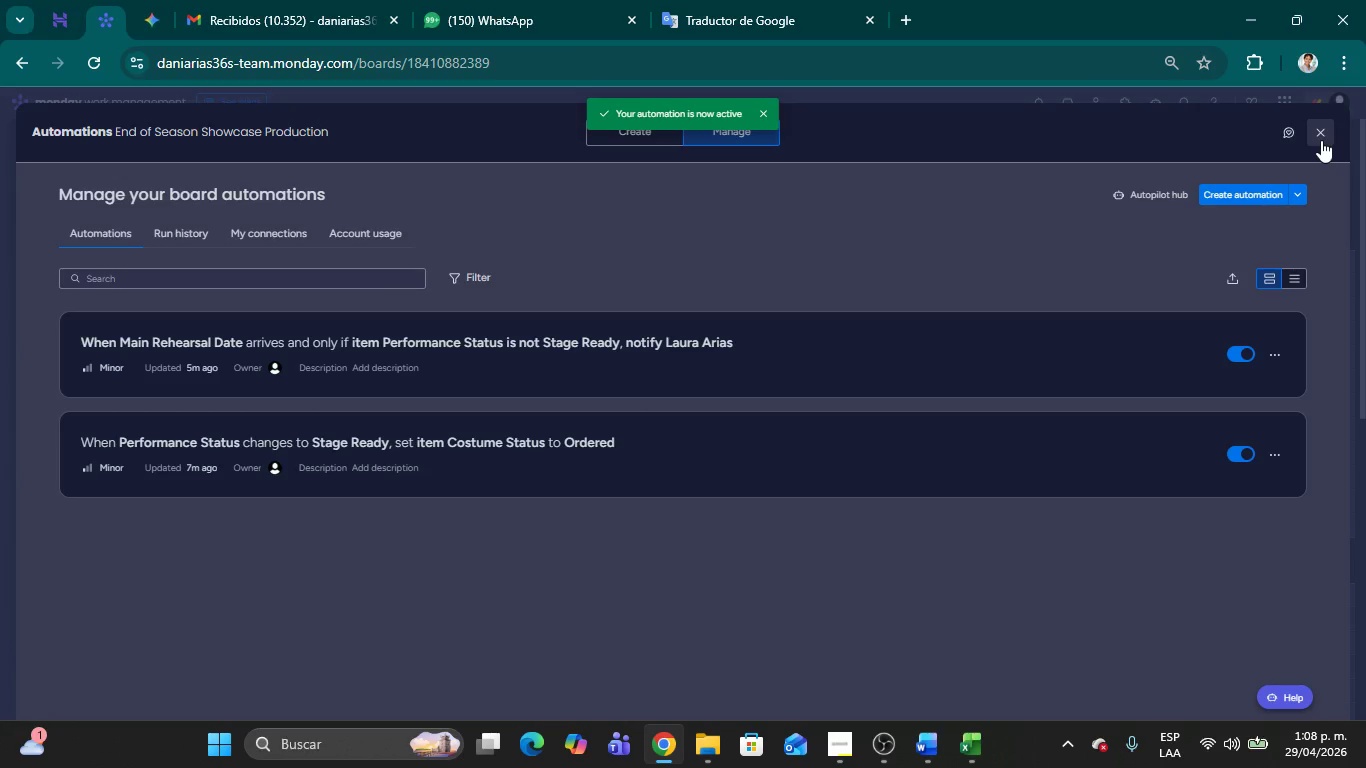 
wait(7.61)
 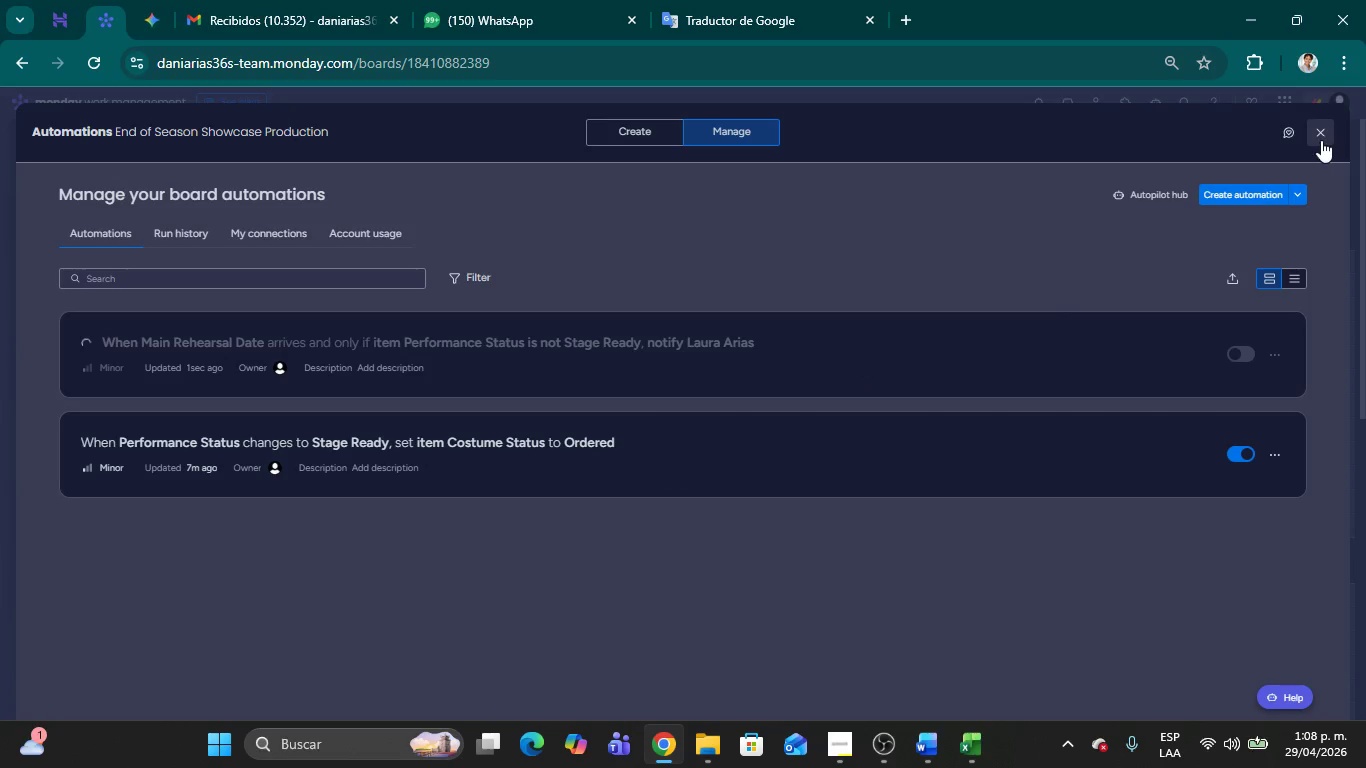 
left_click([1321, 140])
 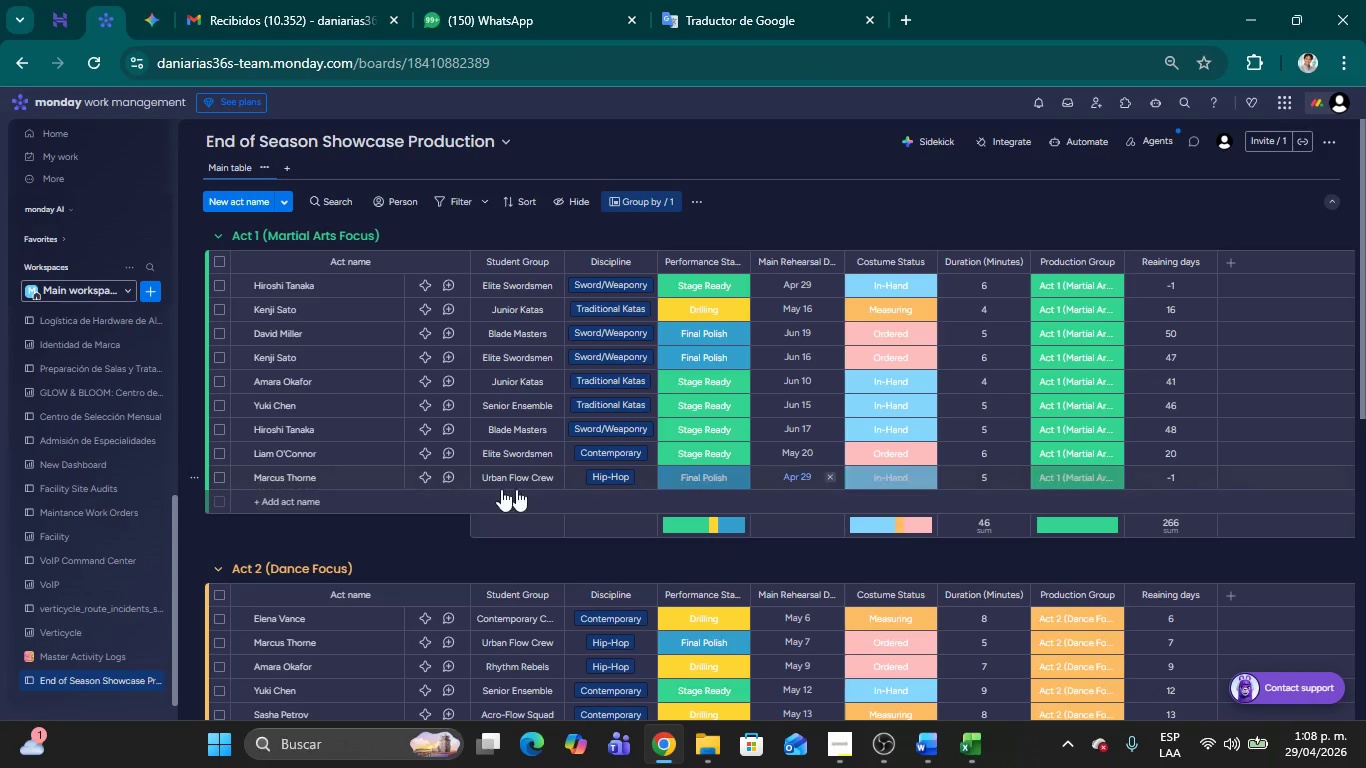 
left_click([408, 546])
 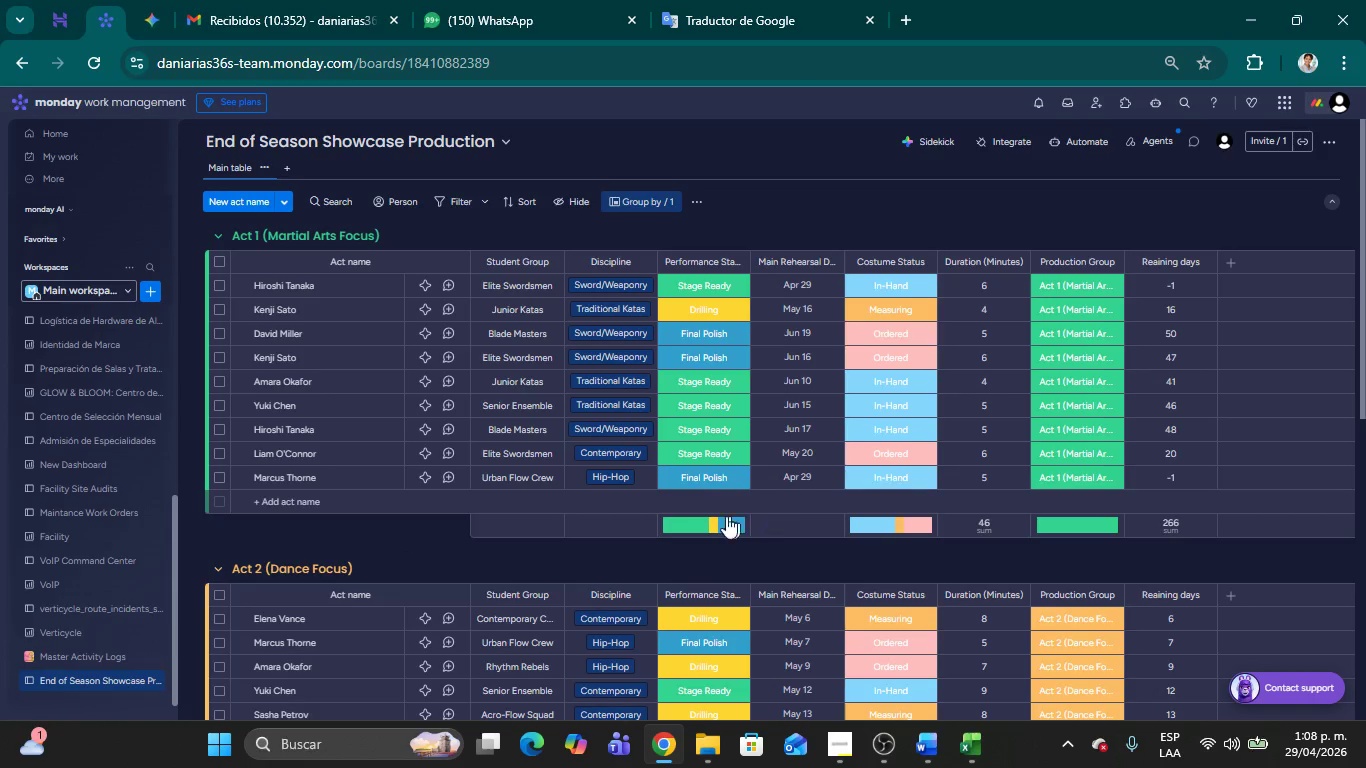 
left_click([848, 189])
 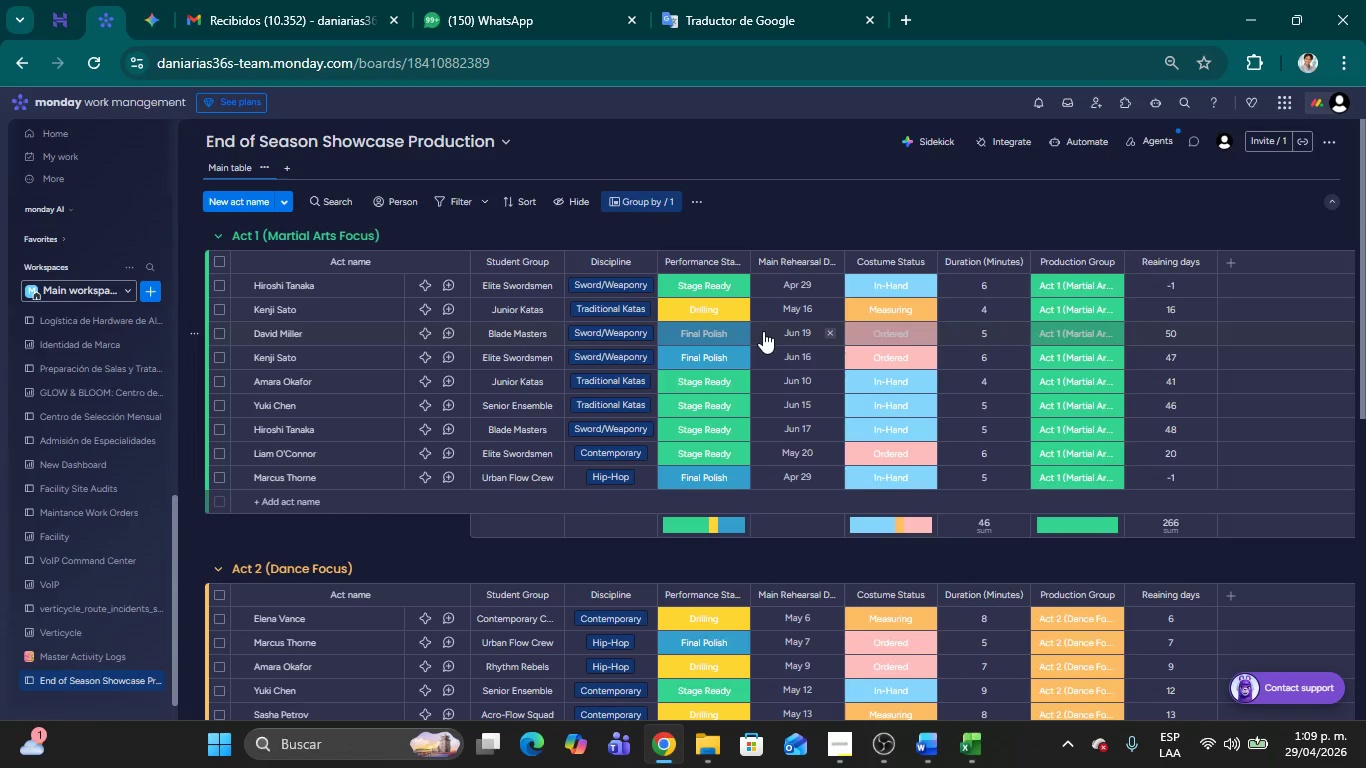 
wait(30.66)
 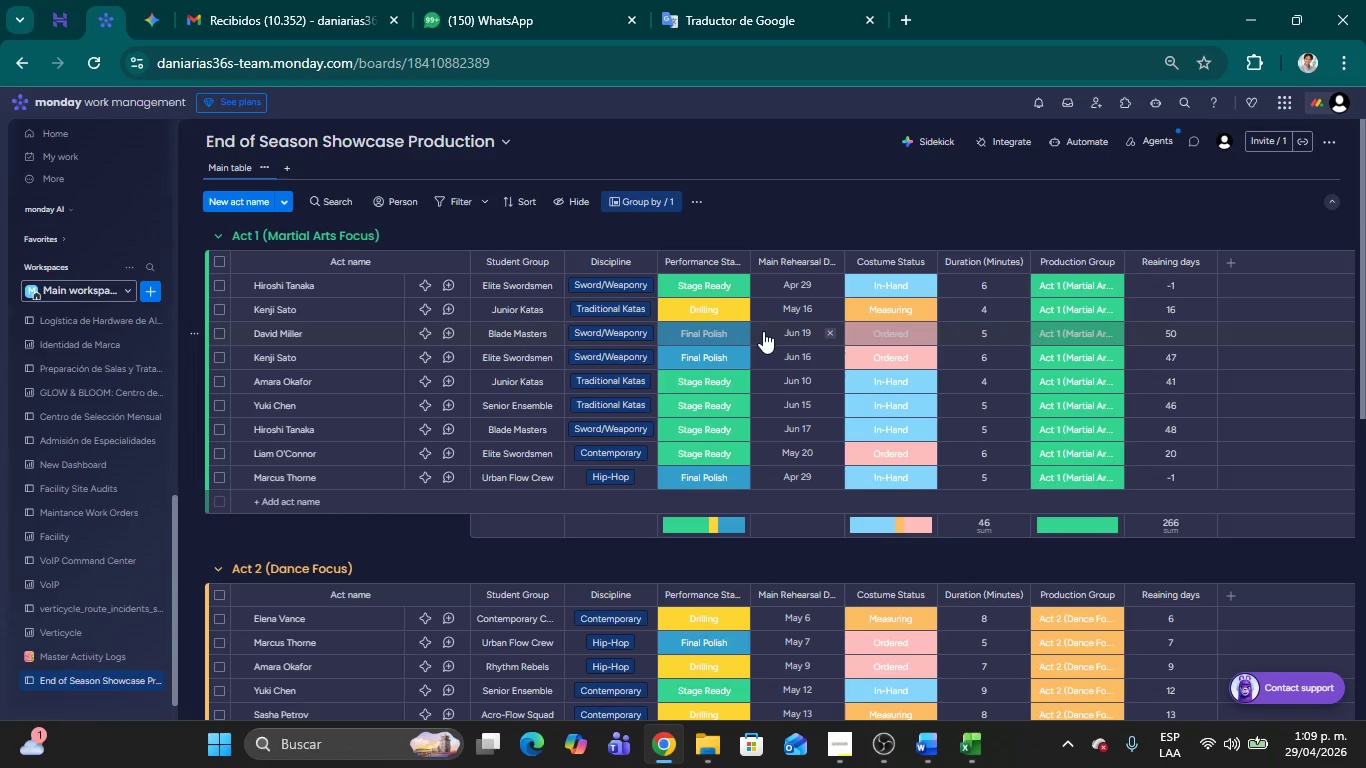 
left_click([392, 524])
 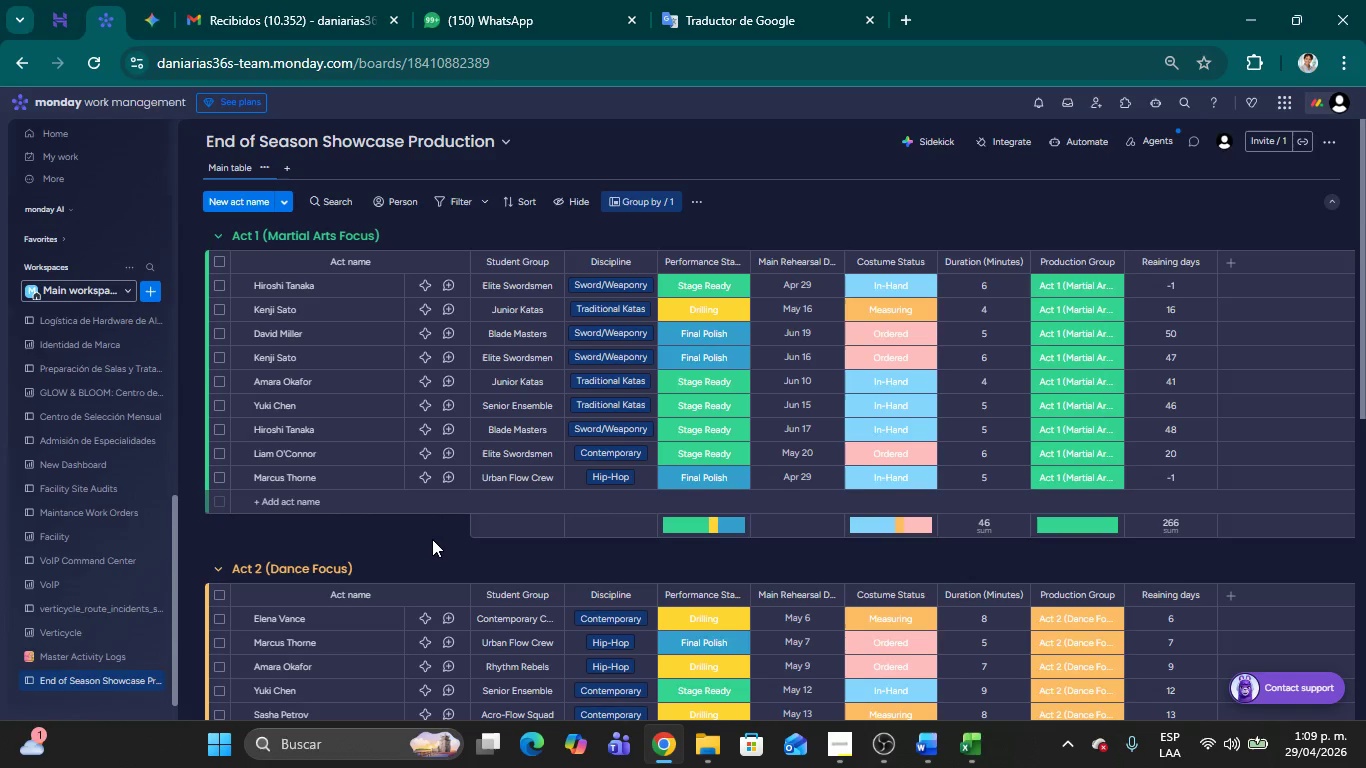 
wait(24.3)
 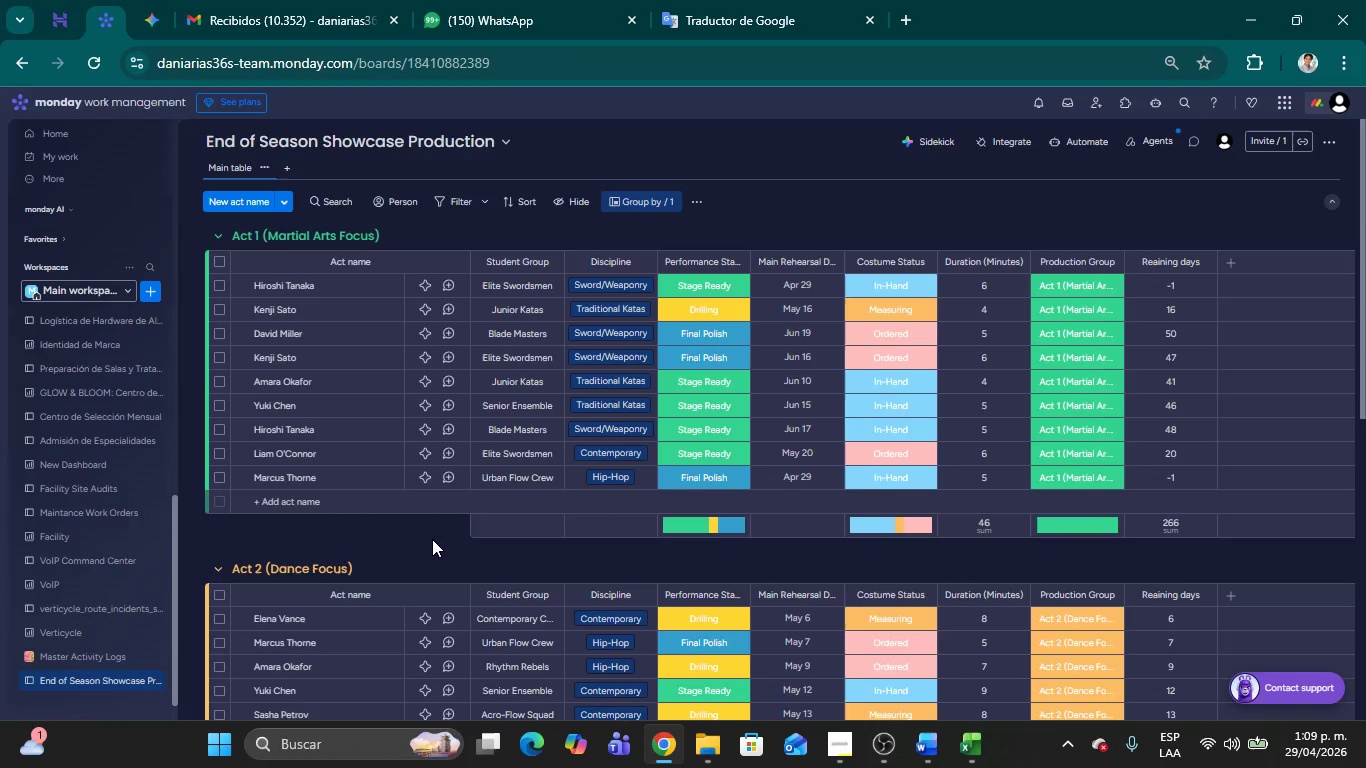 
left_click([514, 475])
 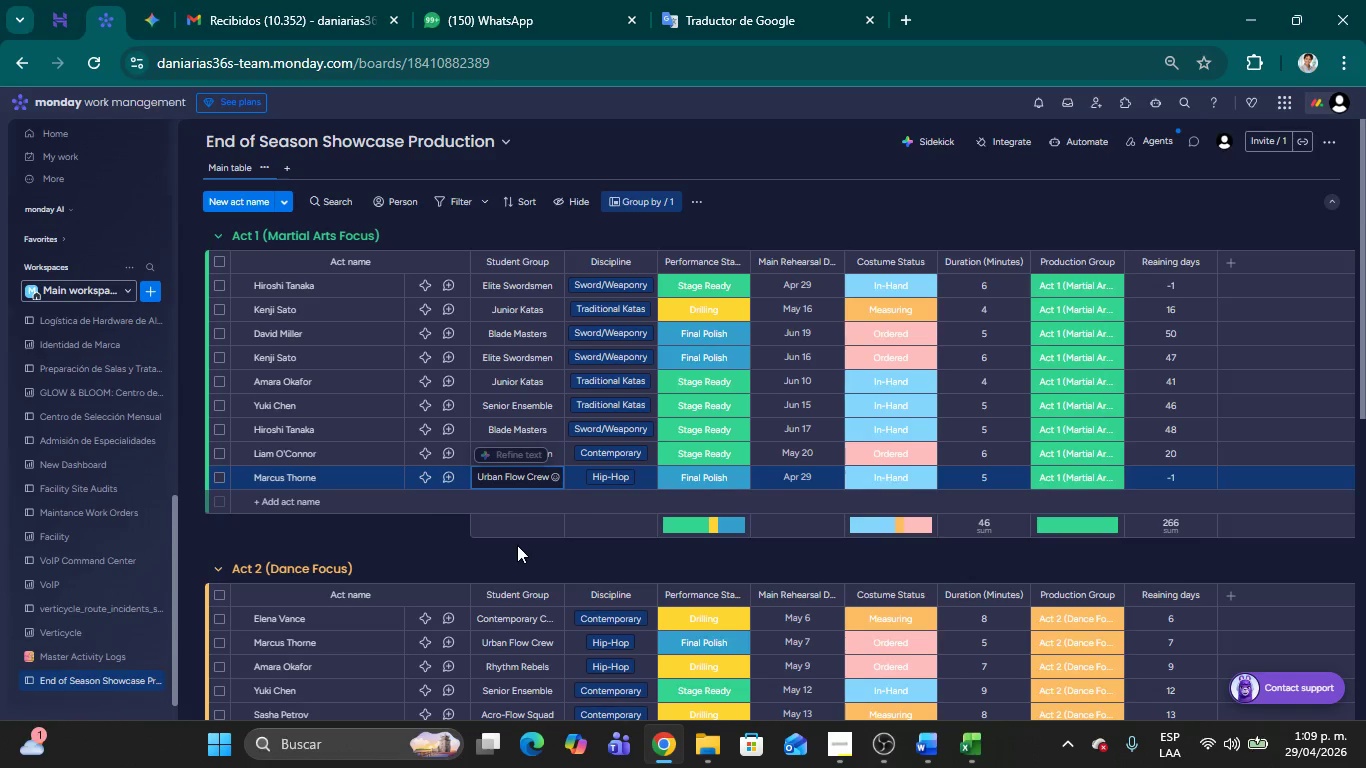 
left_click([418, 544])
 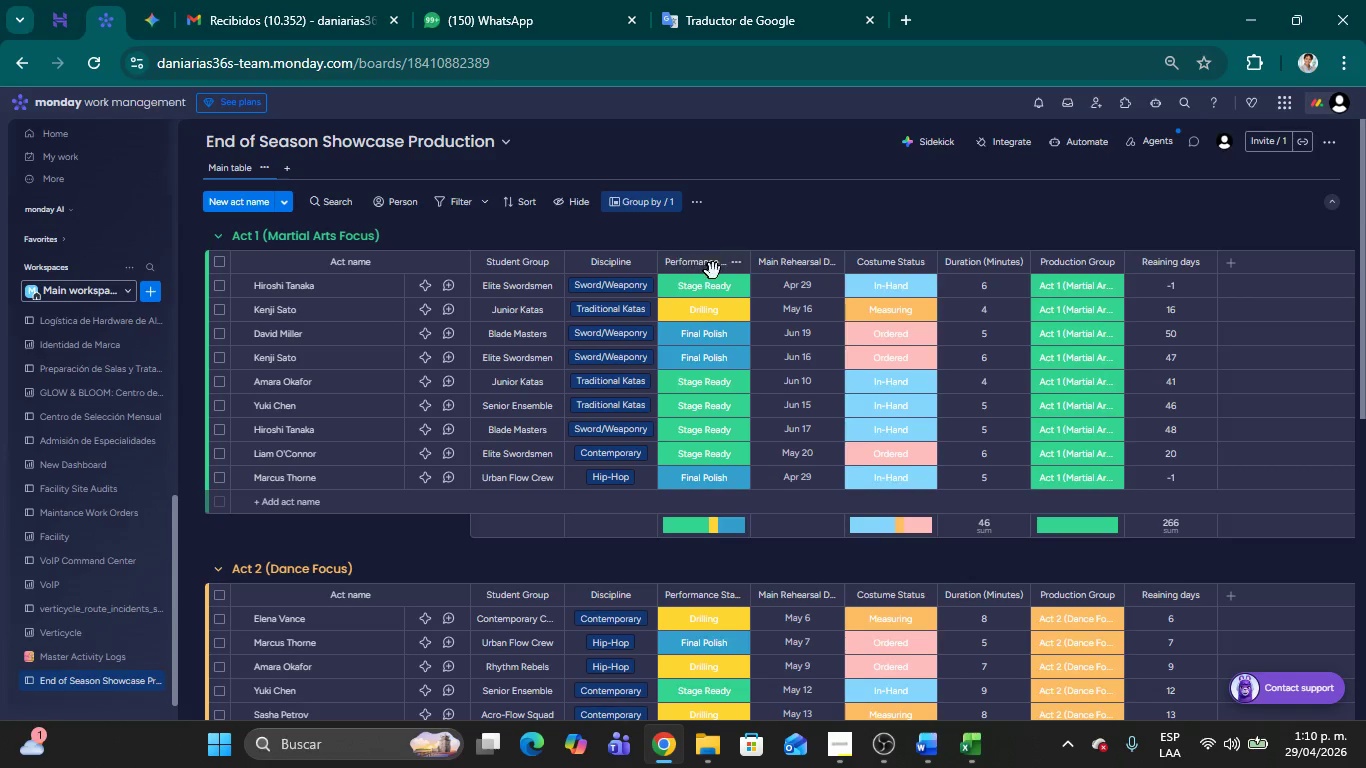 
wait(7.16)
 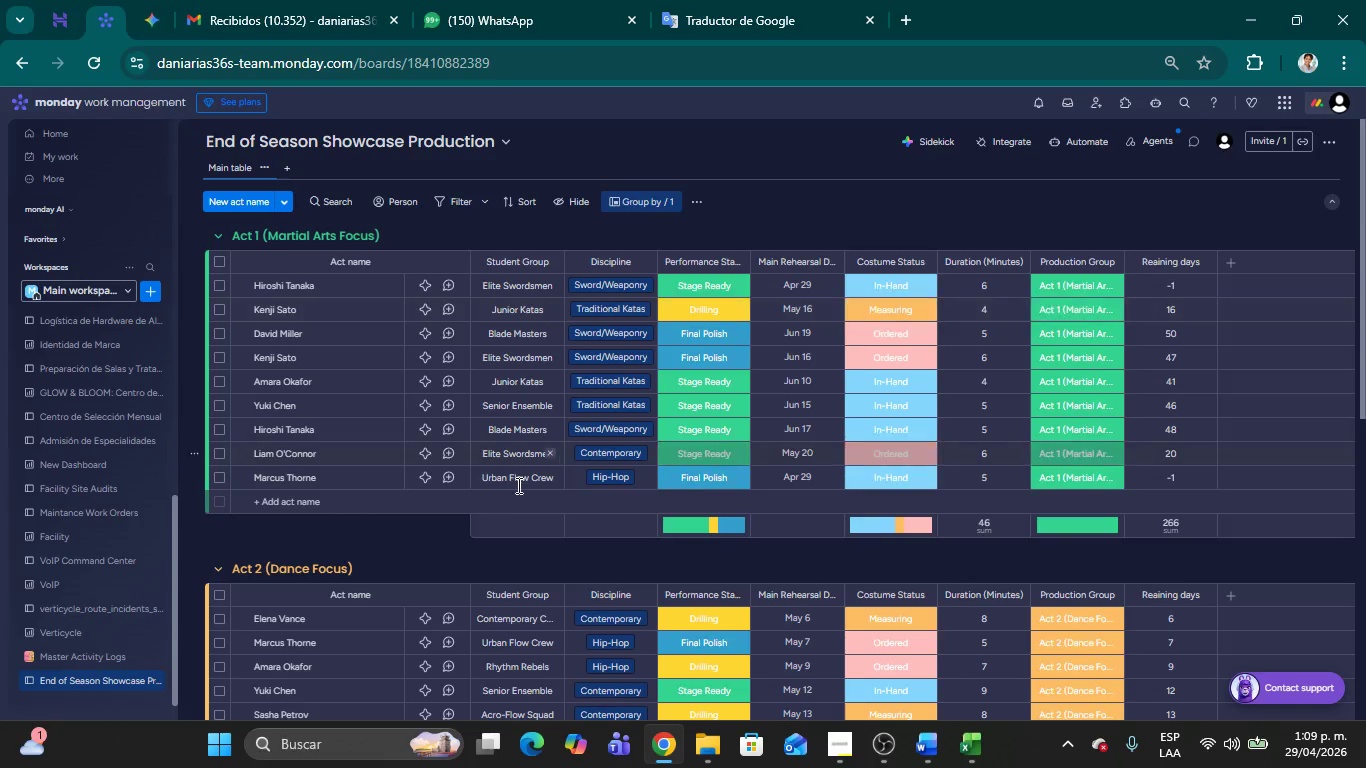 
left_click([980, 209])
 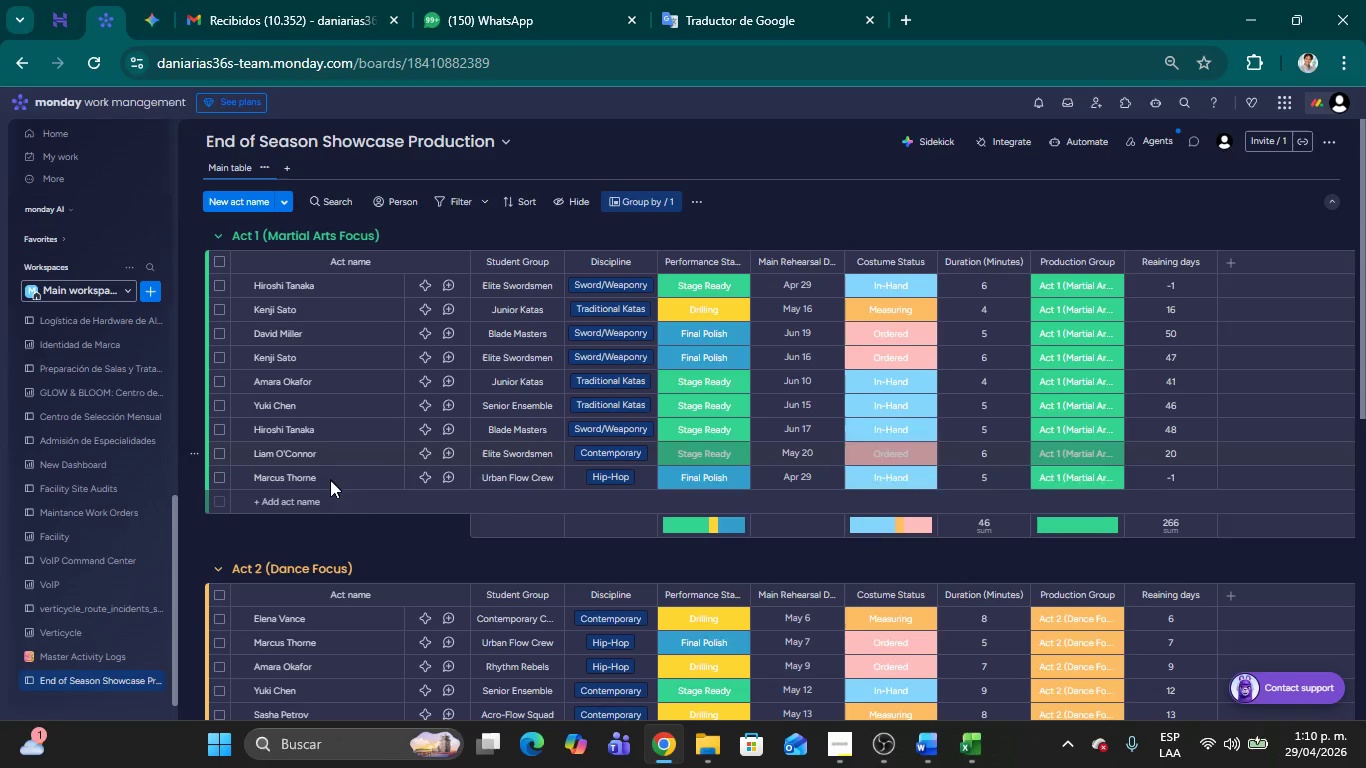 
left_click([403, 530])
 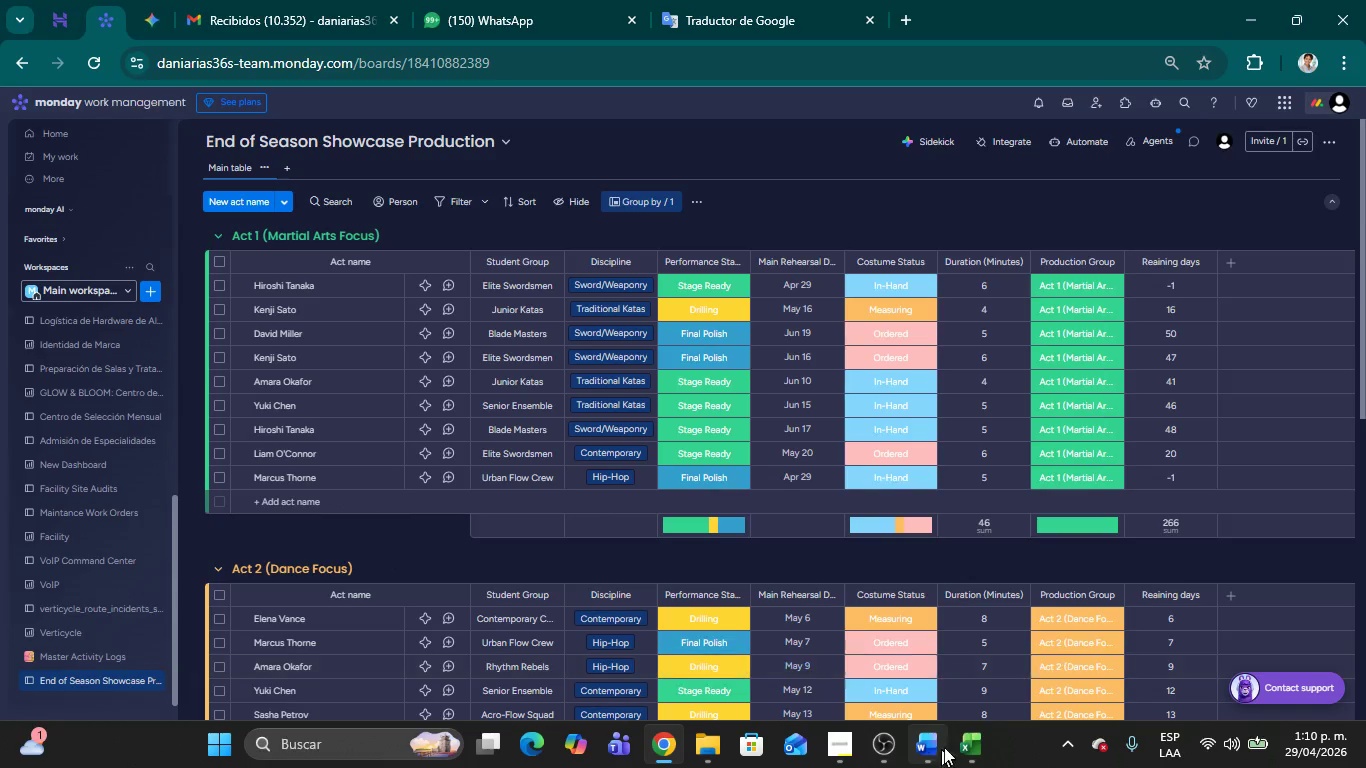 
left_click([963, 745])
 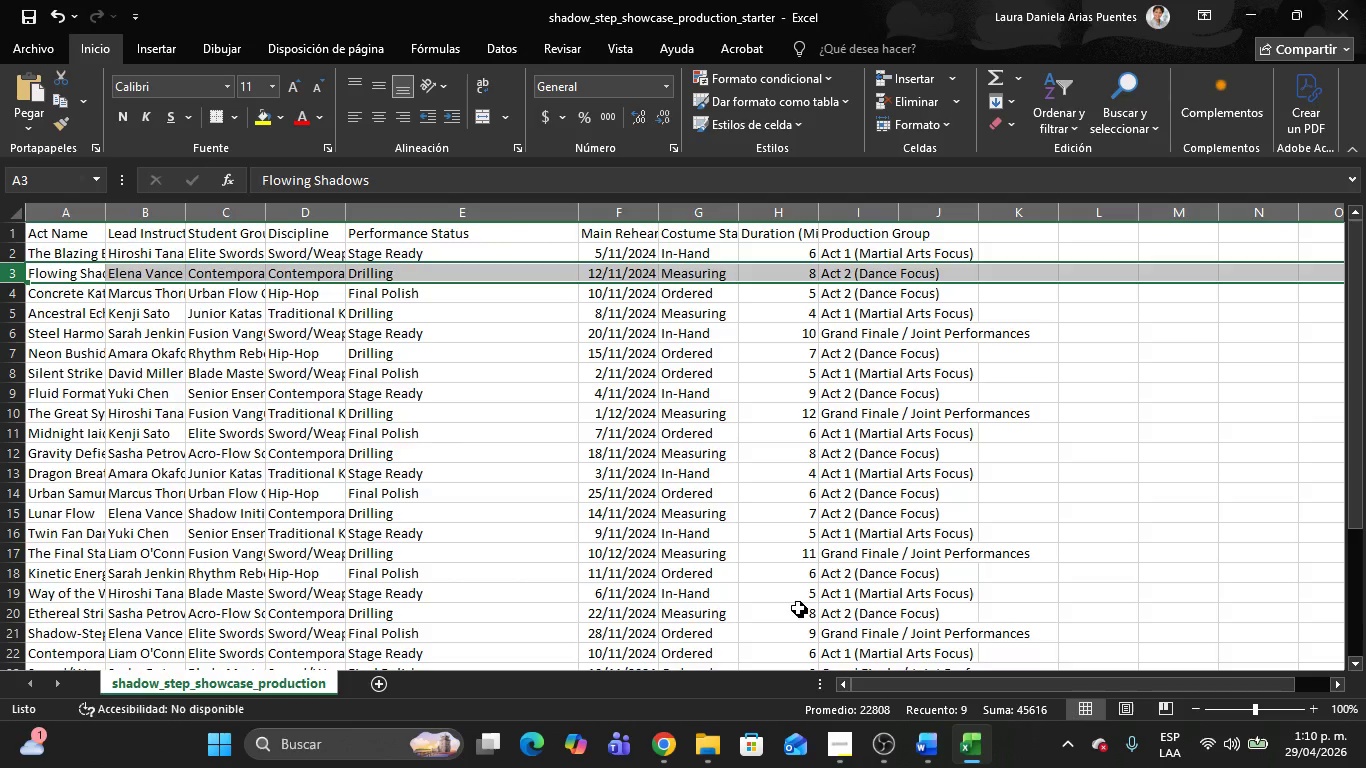 
scroll: coordinate [726, 542], scroll_direction: up, amount: 5.0
 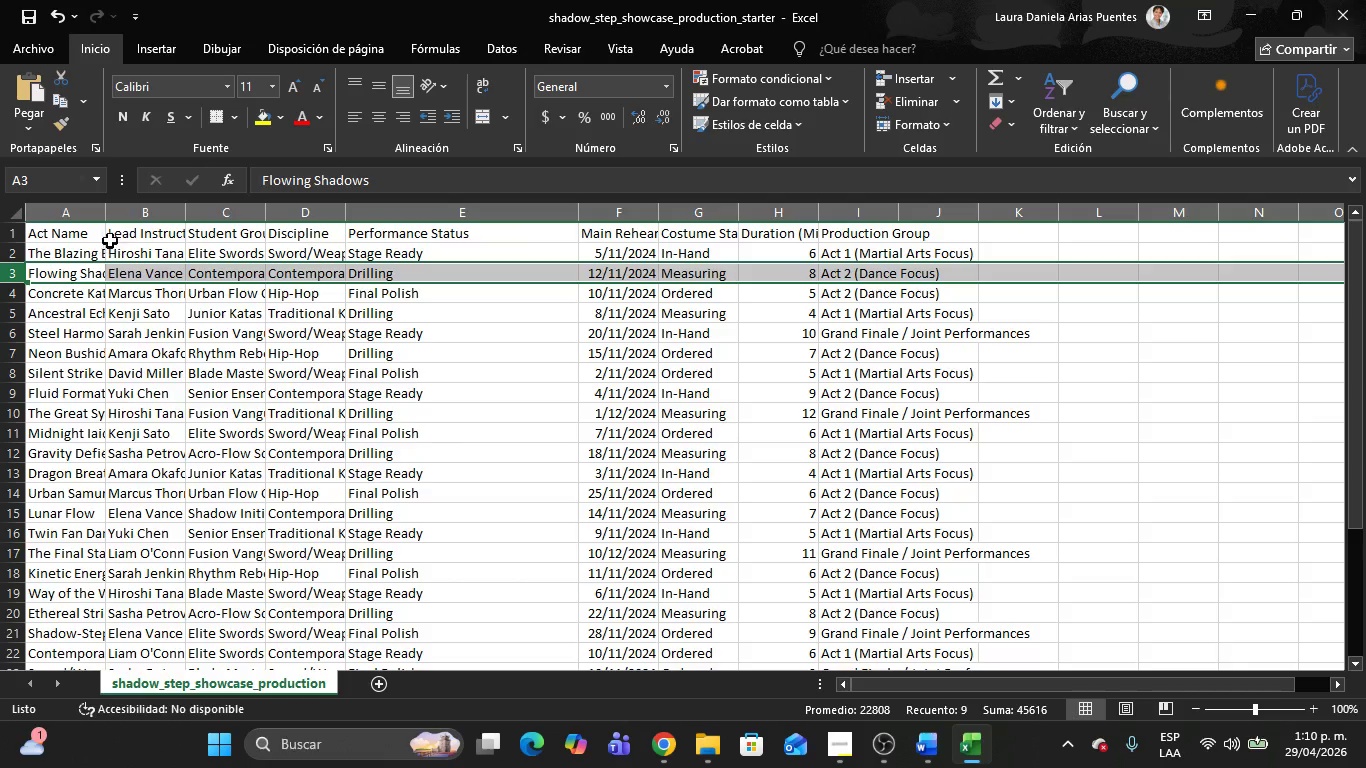 
left_click([128, 232])
 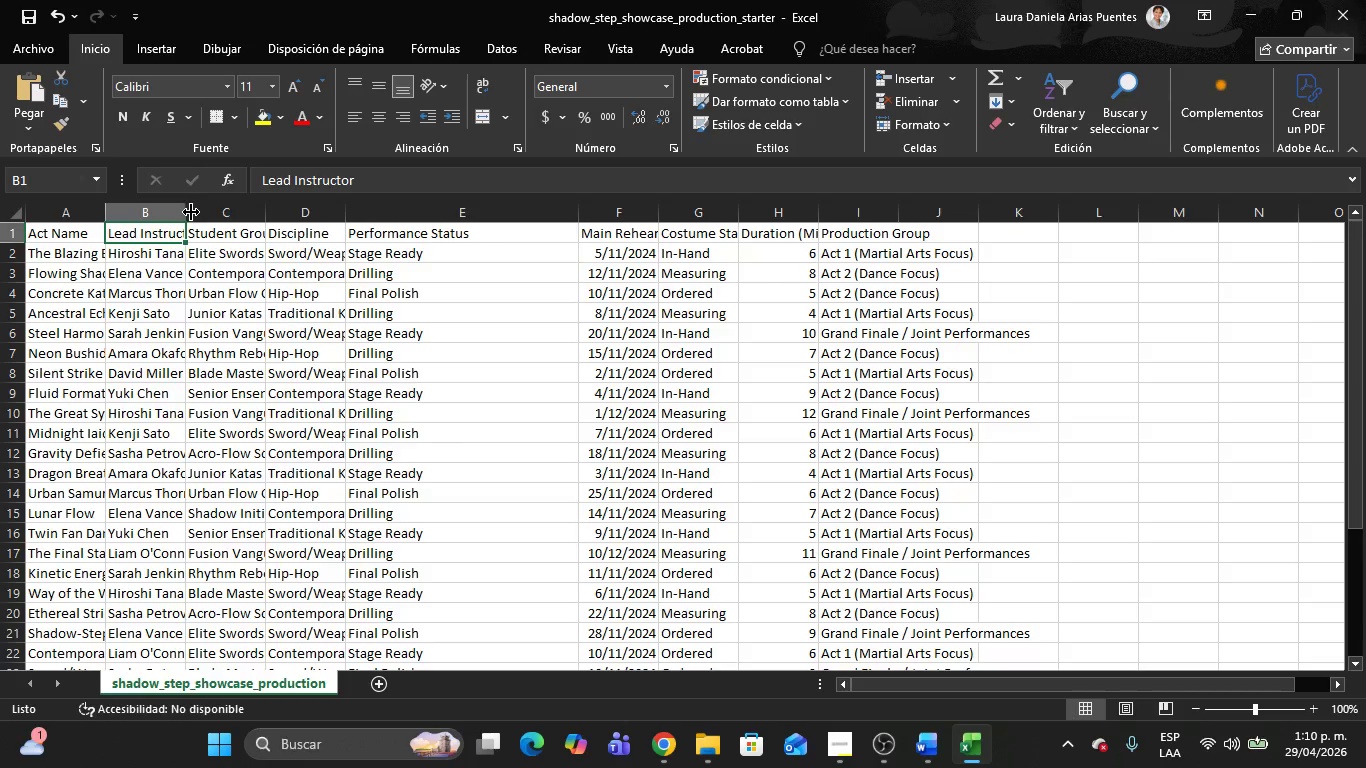 
left_click_drag(start_coordinate=[188, 212], to_coordinate=[295, 219])
 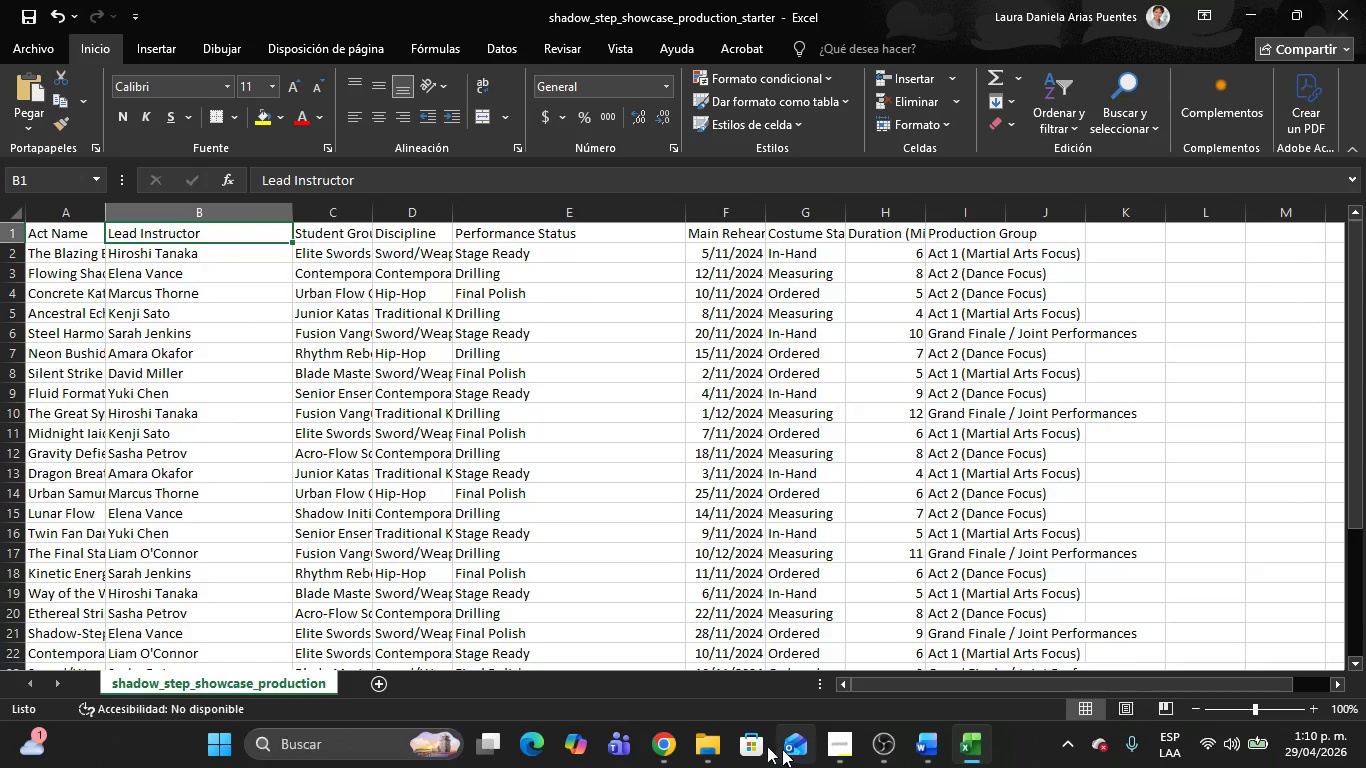 
left_click([668, 741])
 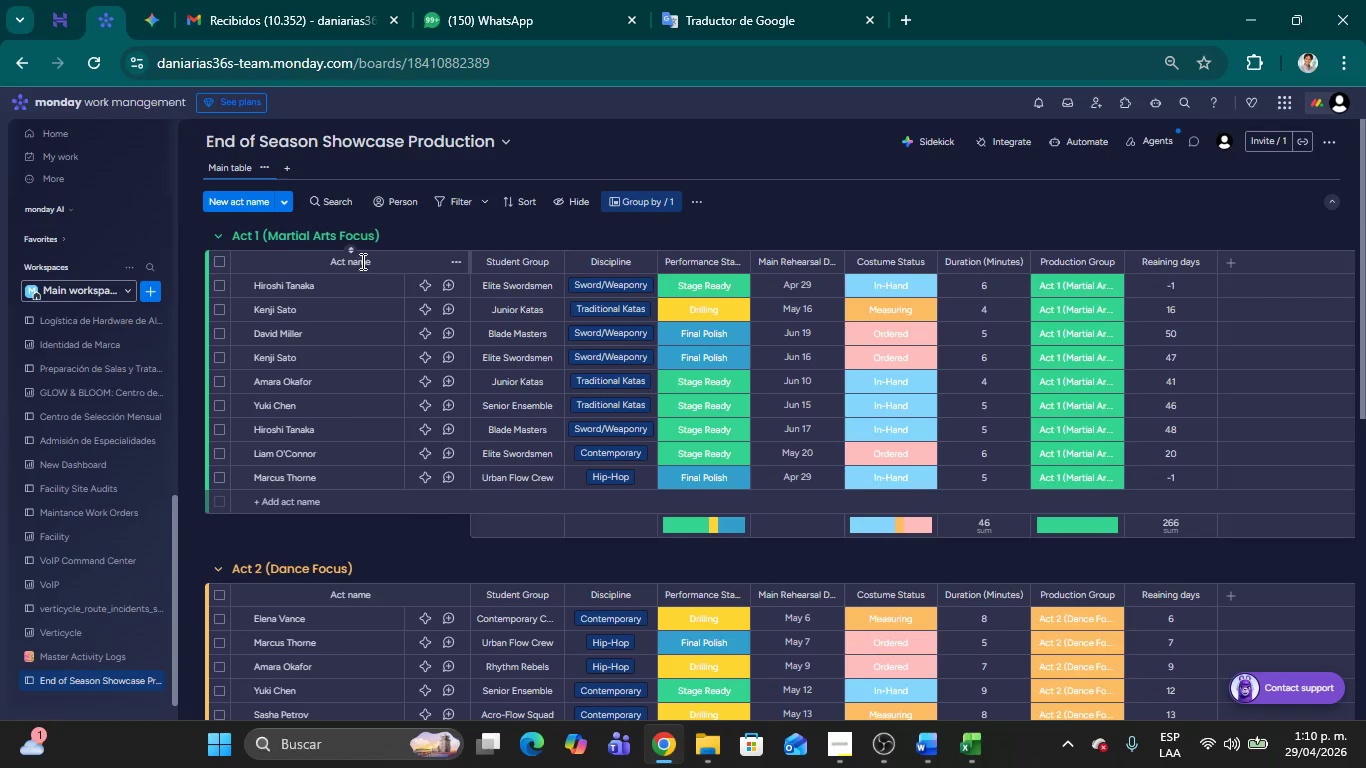 
double_click([361, 261])
 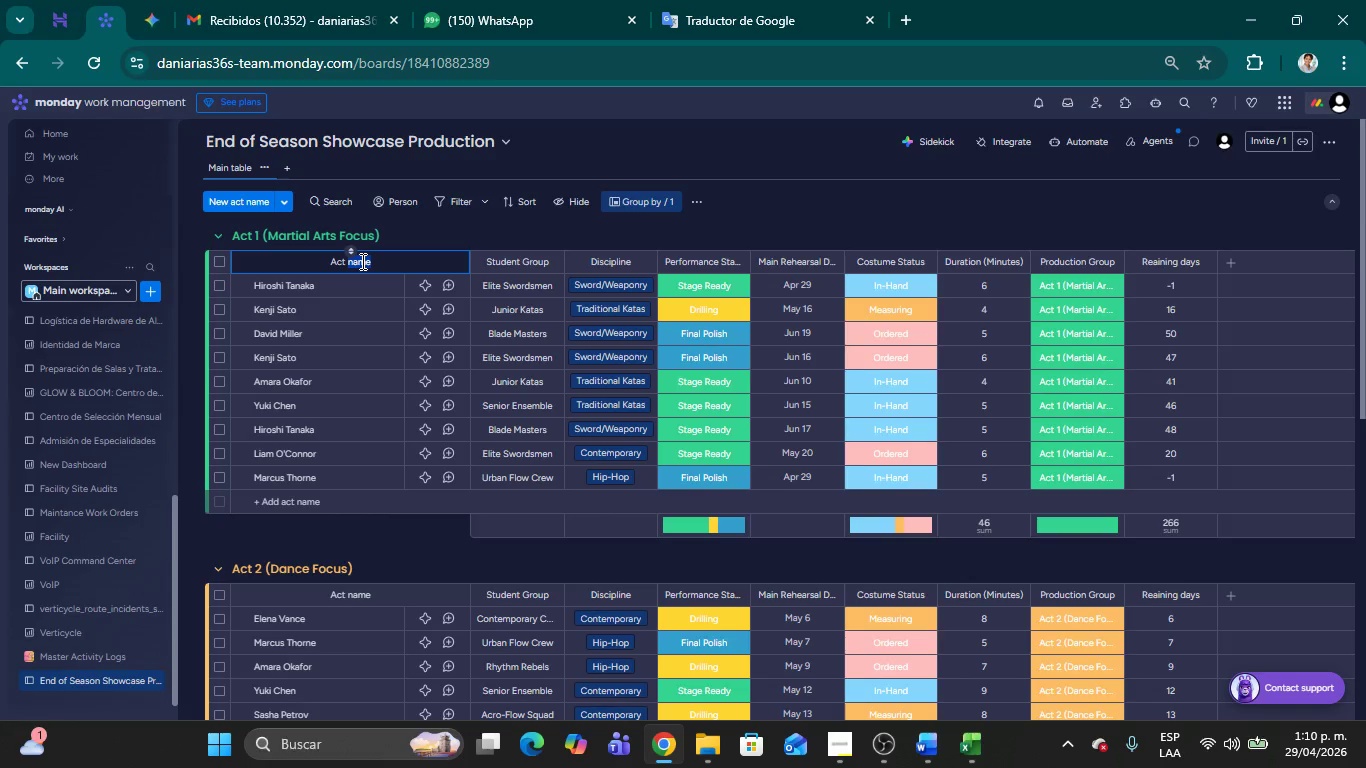 
key(Backspace)
key(Backspace)
key(Backspace)
key(Backspace)
key(Backspace)
key(Backspace)
type(Ind)
key(Backspace)
type(tructor Lead )
 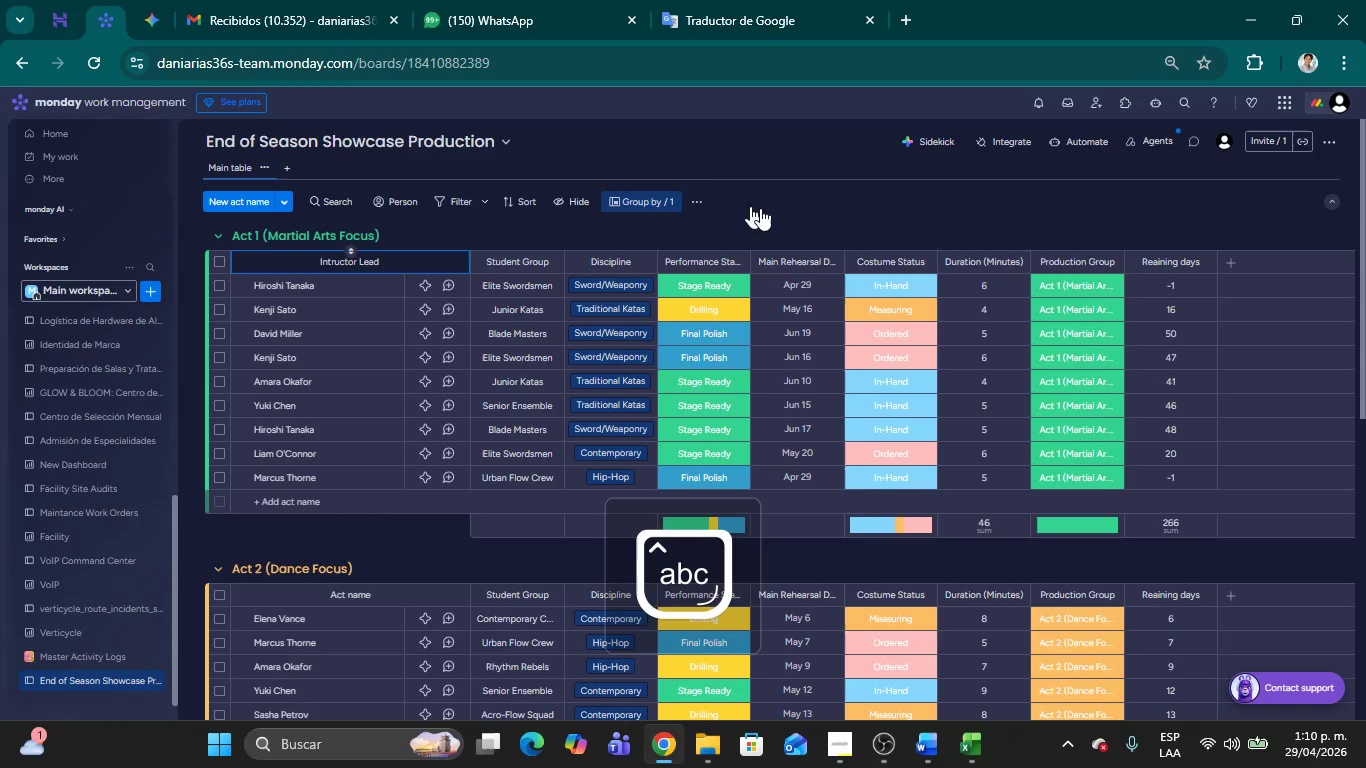 
left_click([783, 219])
 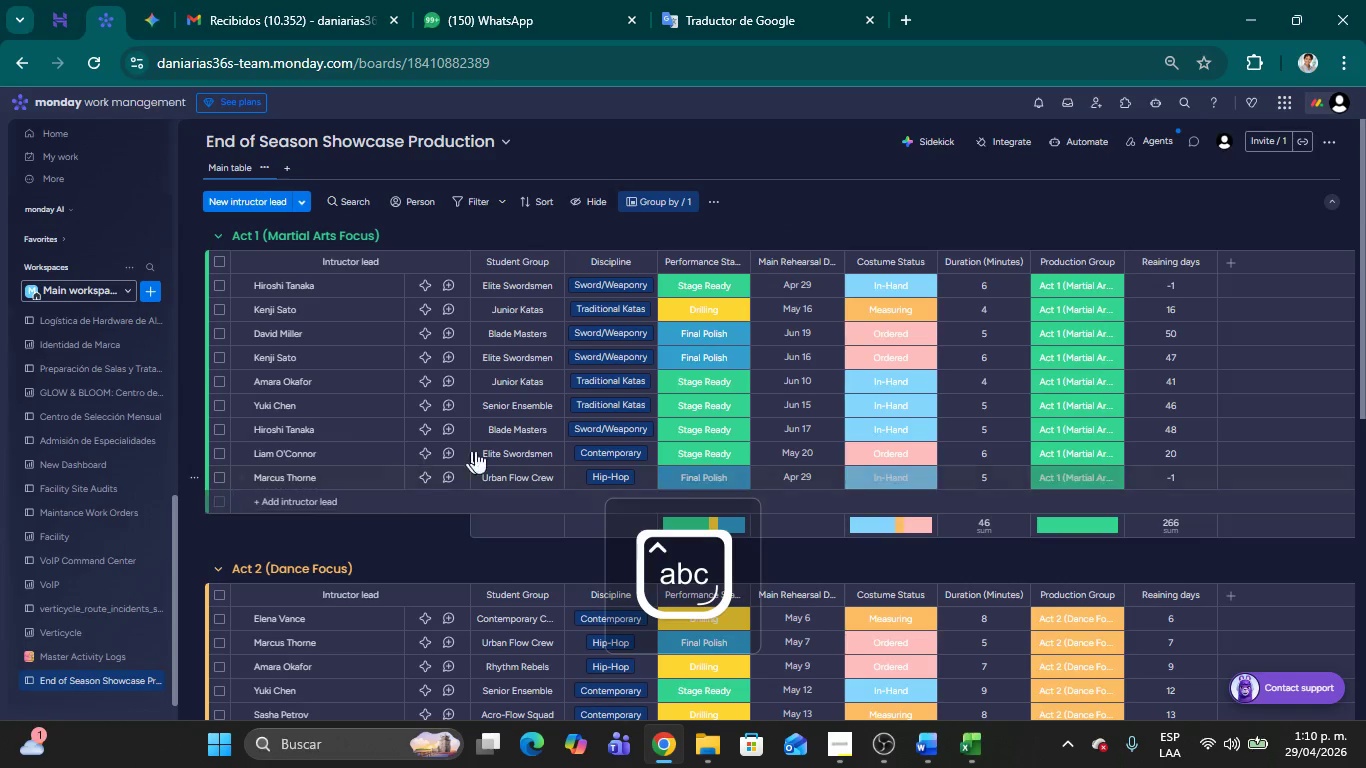 
scroll: coordinate [491, 463], scroll_direction: down, amount: 1.0
 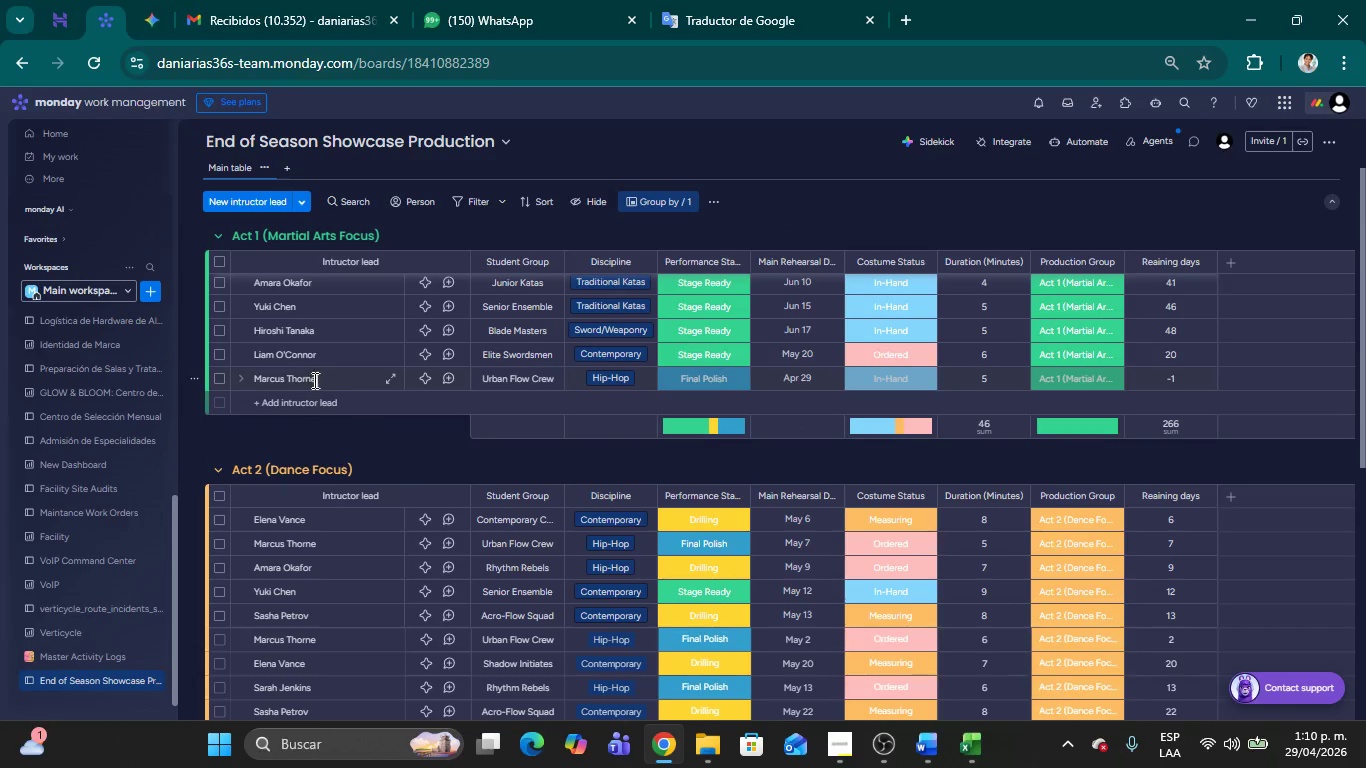 
double_click([311, 380])